 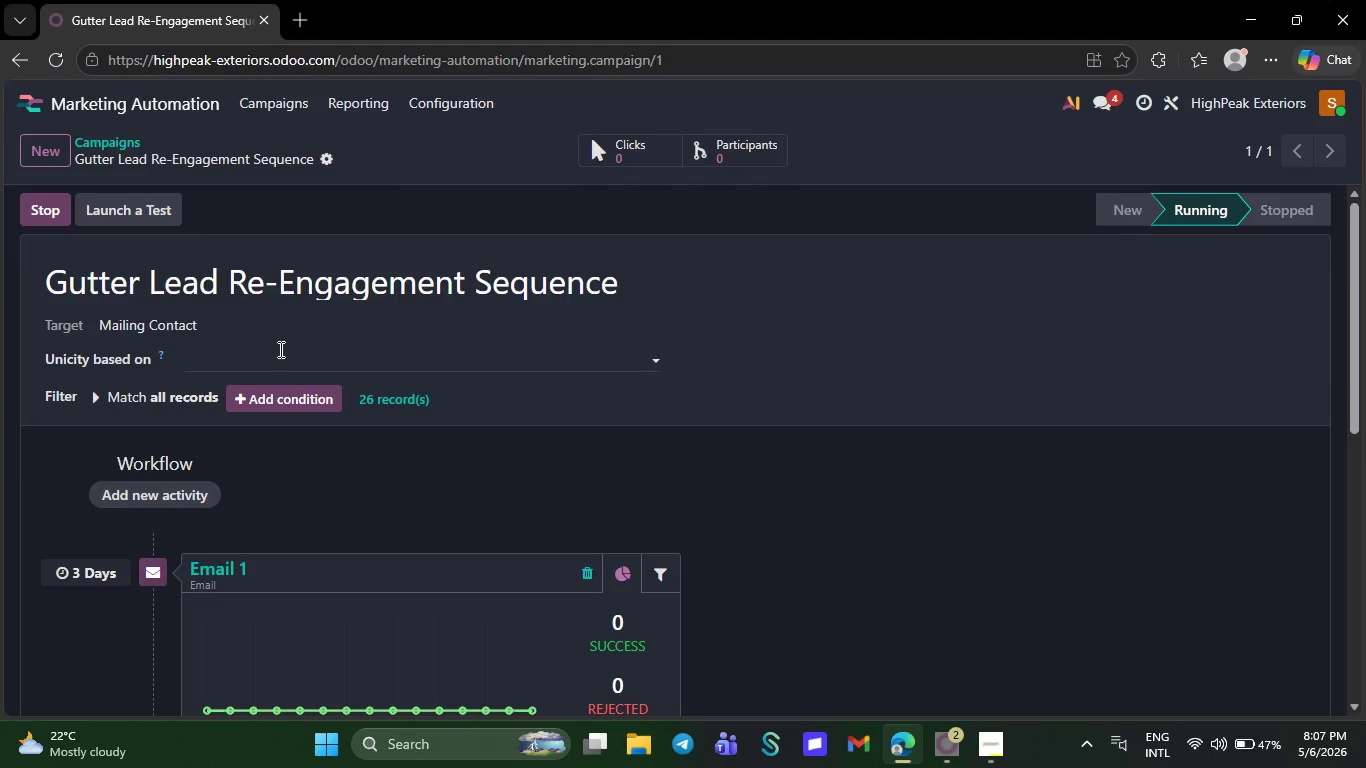 
left_click([158, 228])
 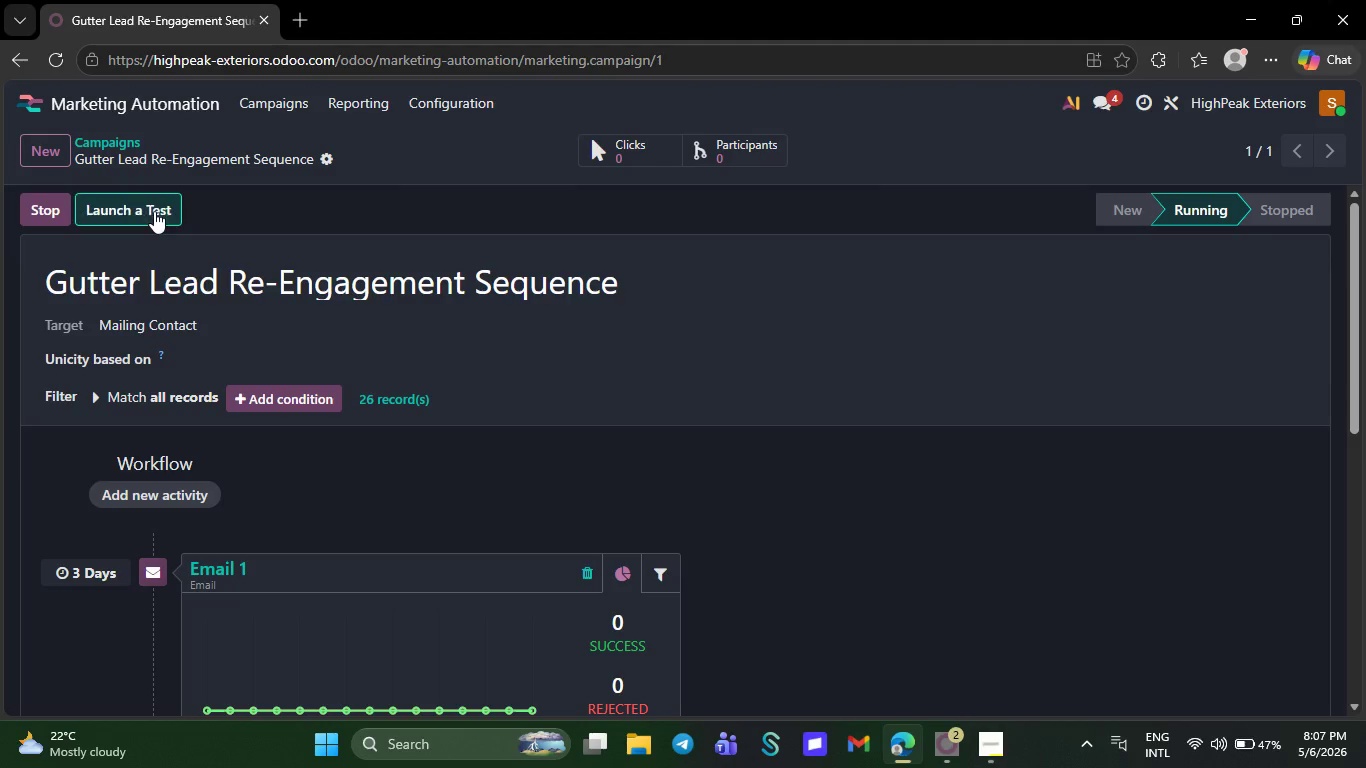 
left_click([154, 211])
 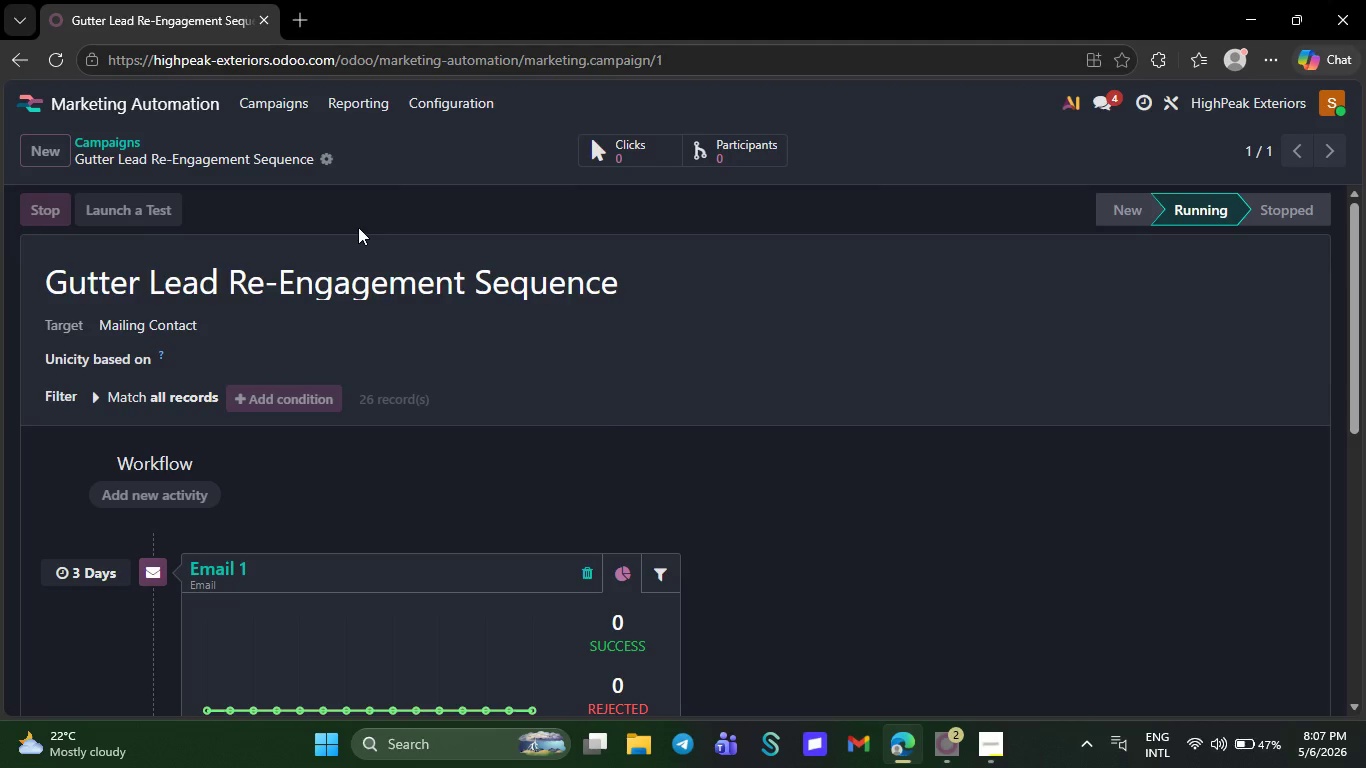 
mouse_move([572, 428])
 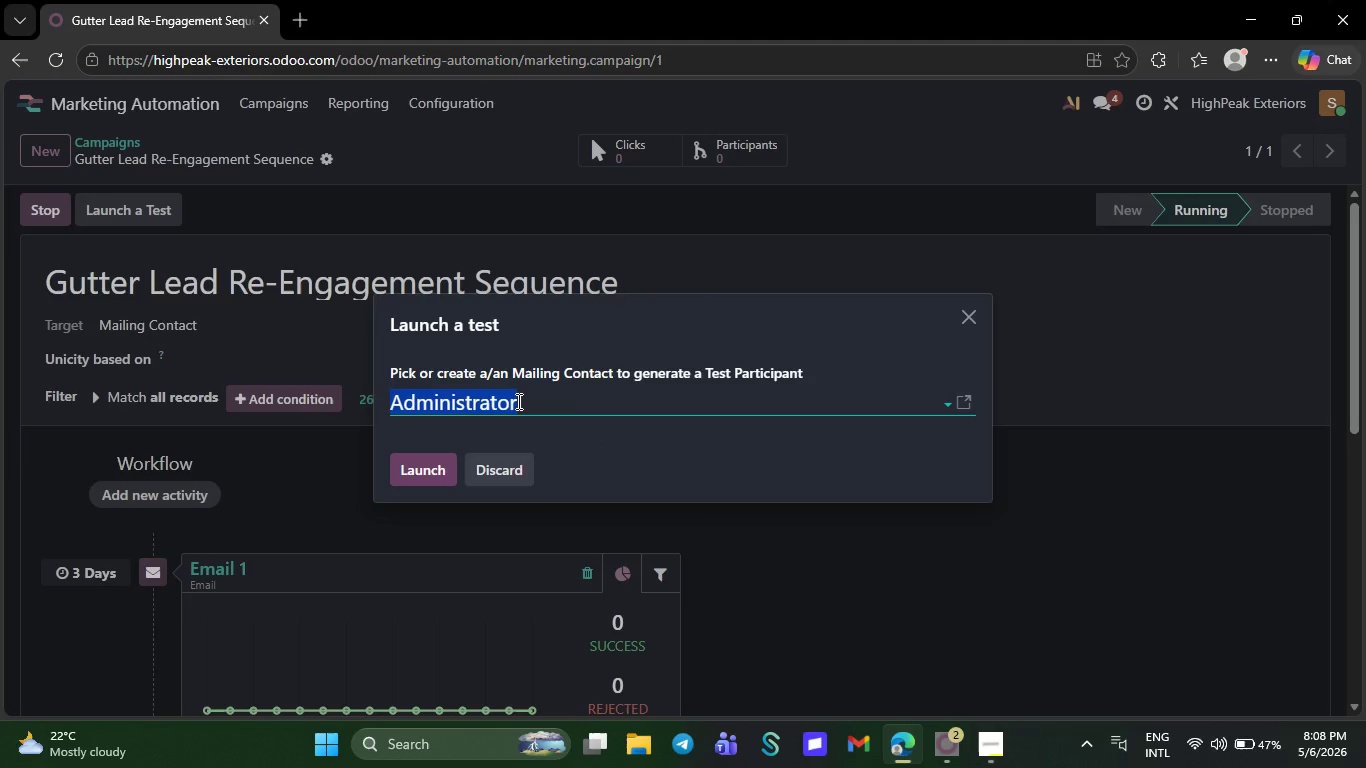 
left_click([517, 401])
 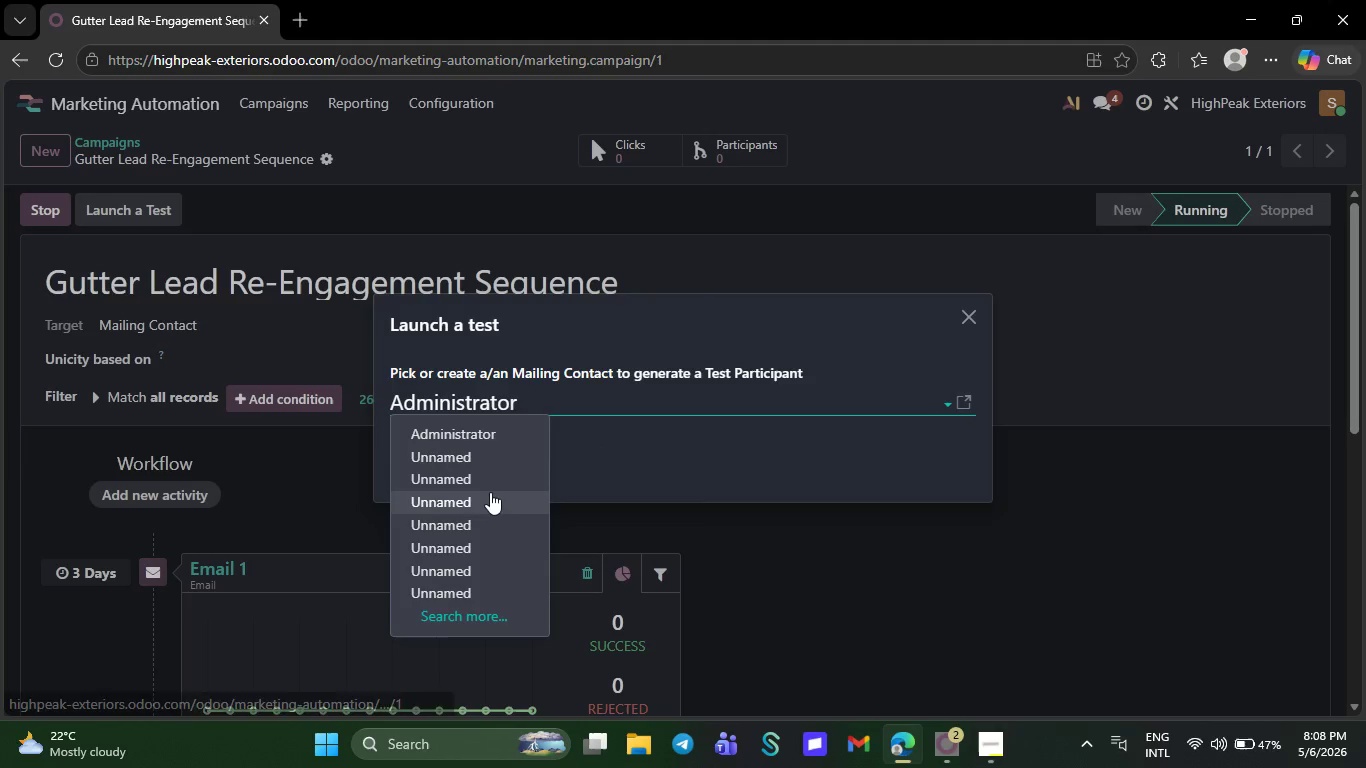 
left_click([490, 492])
 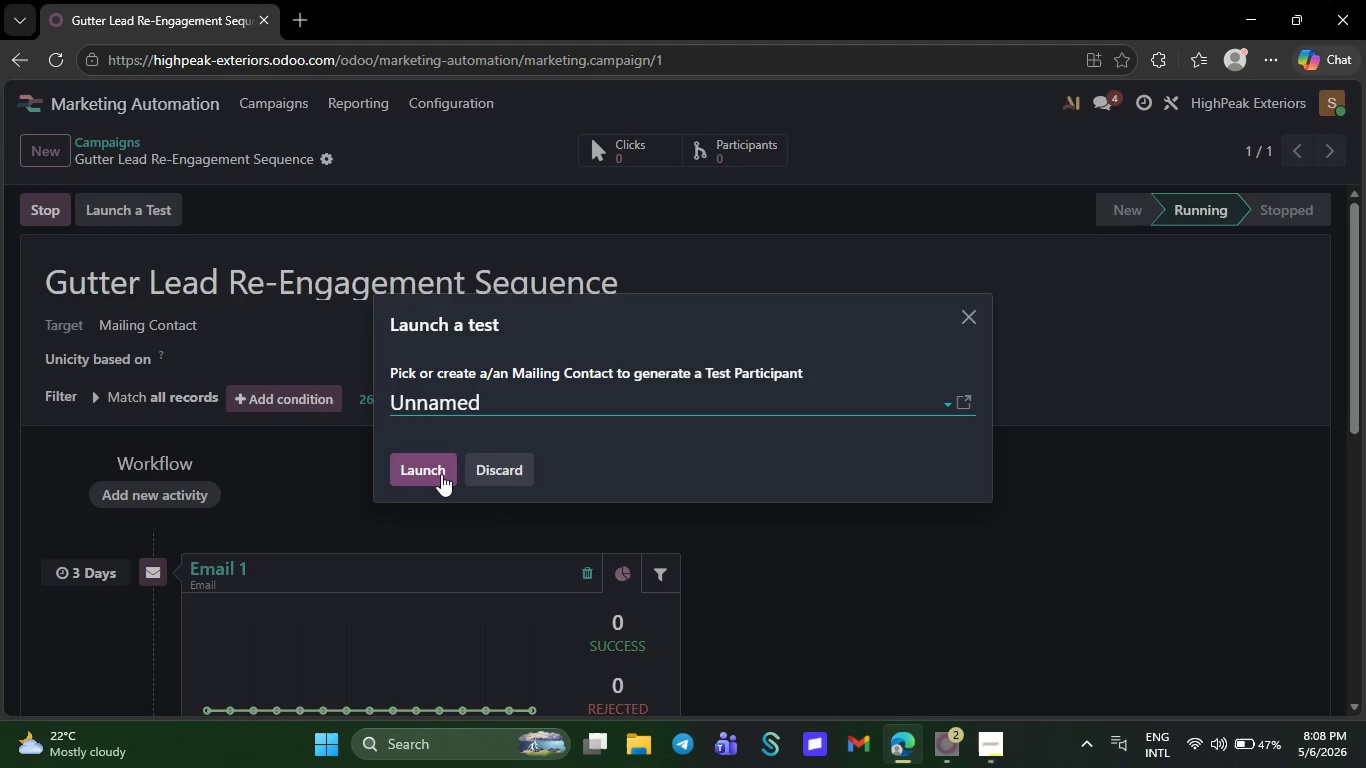 
left_click([441, 474])
 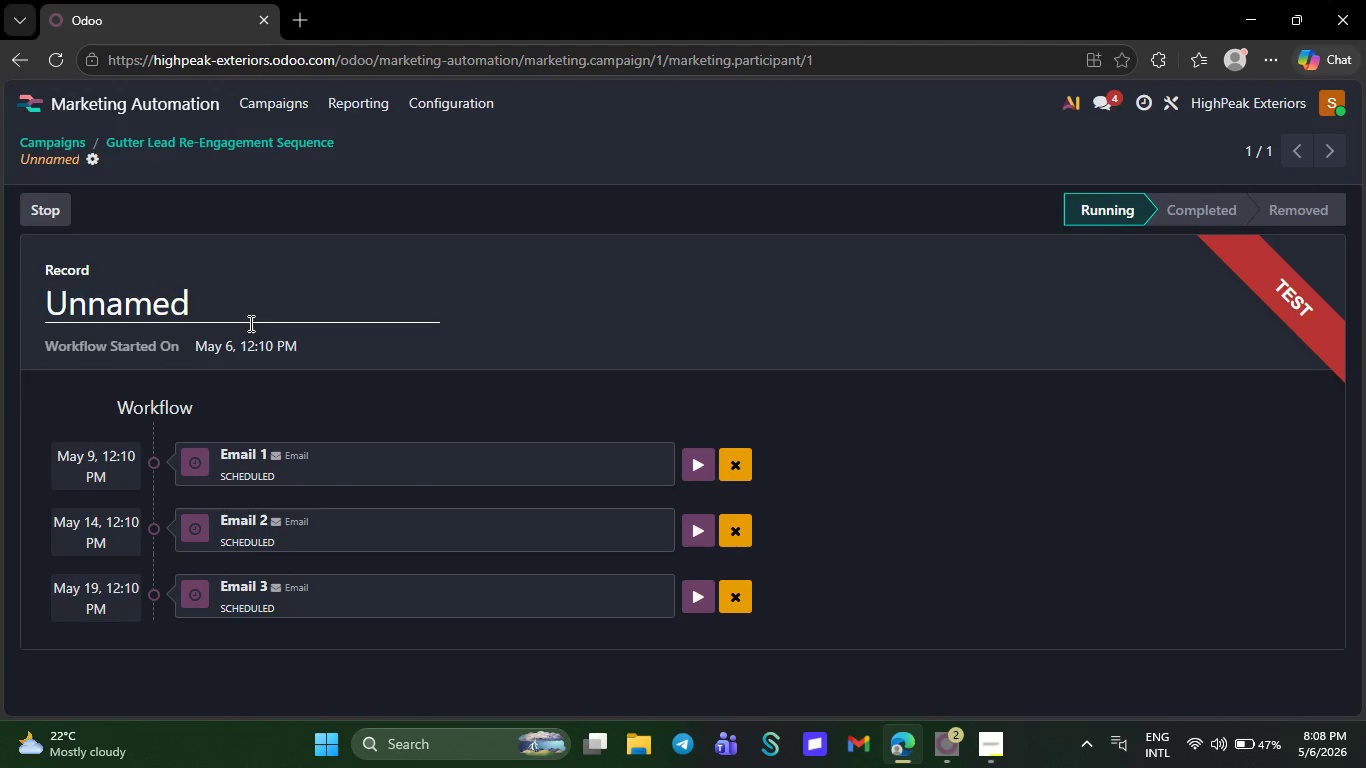 
left_click([218, 310])
 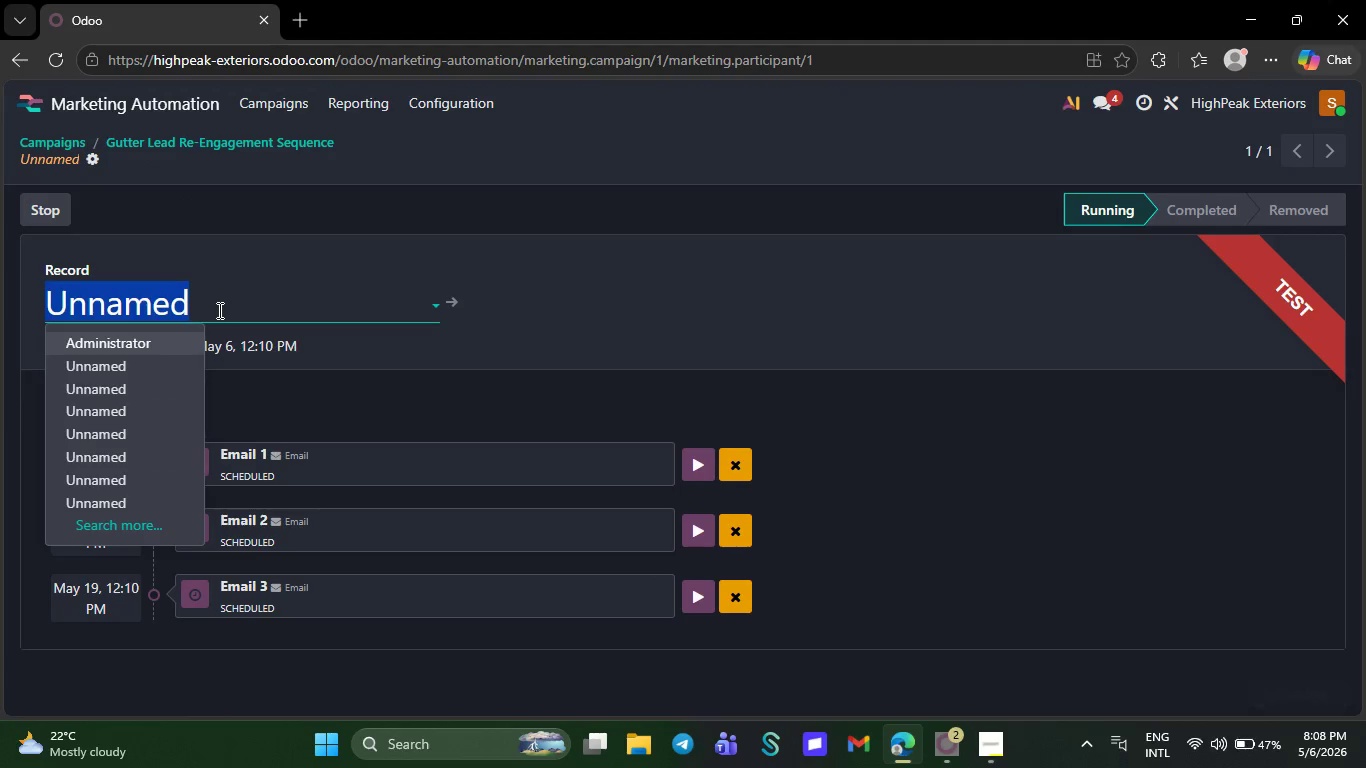 
type(sara)
 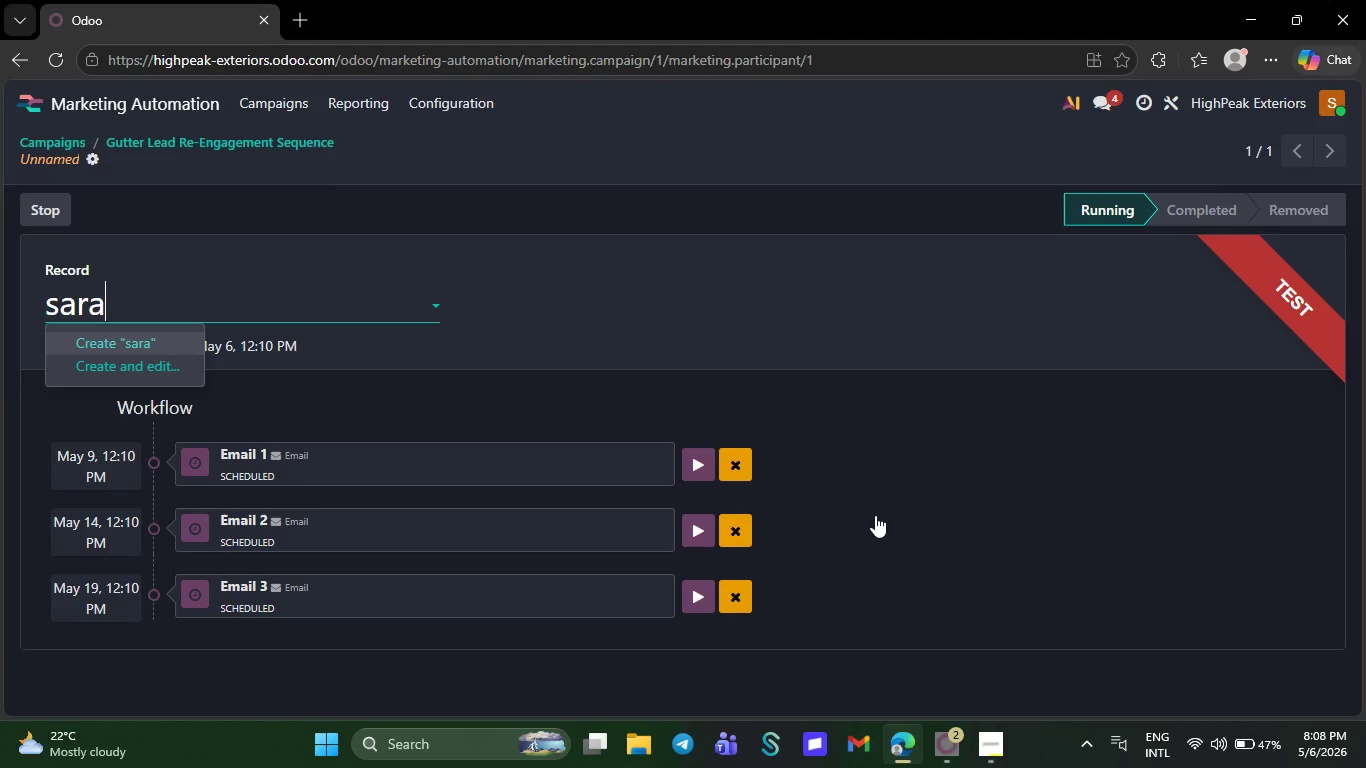 
left_click([875, 515])
 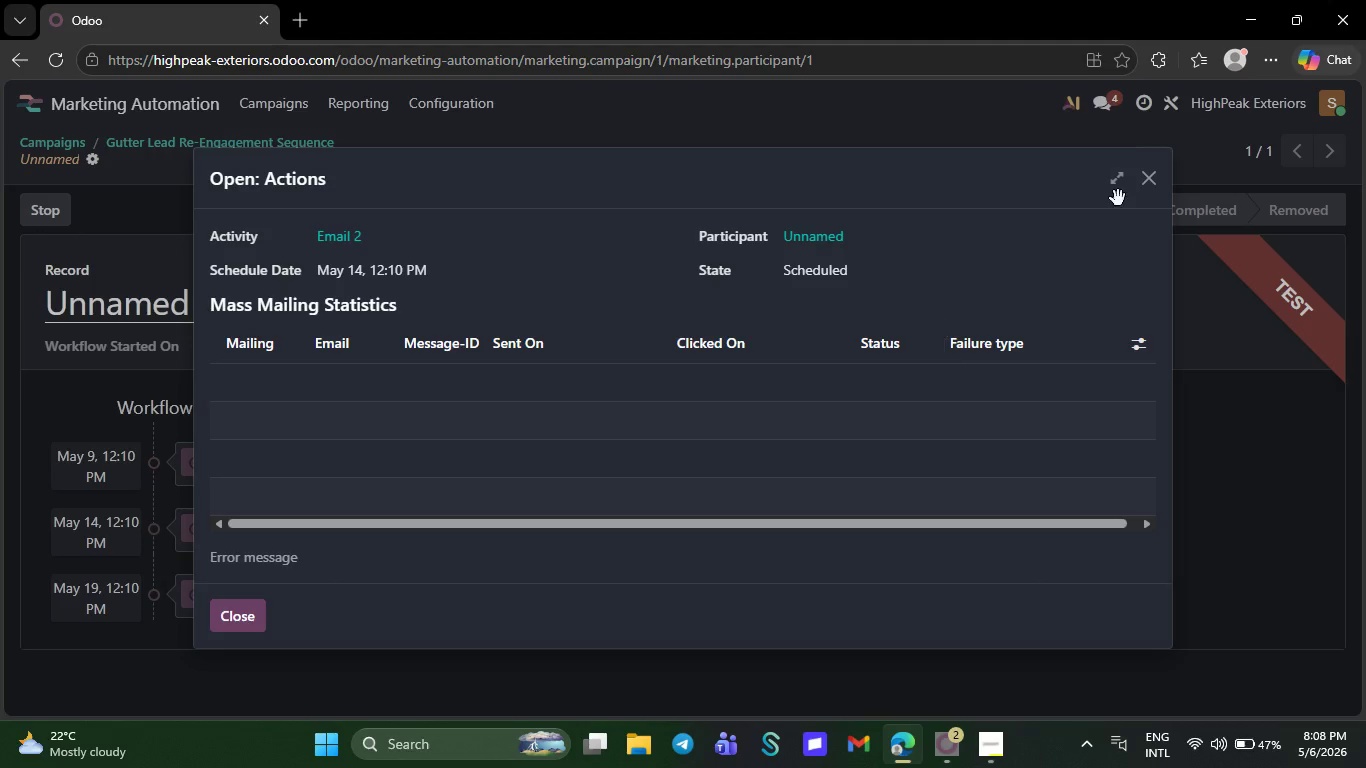 
left_click([1143, 187])
 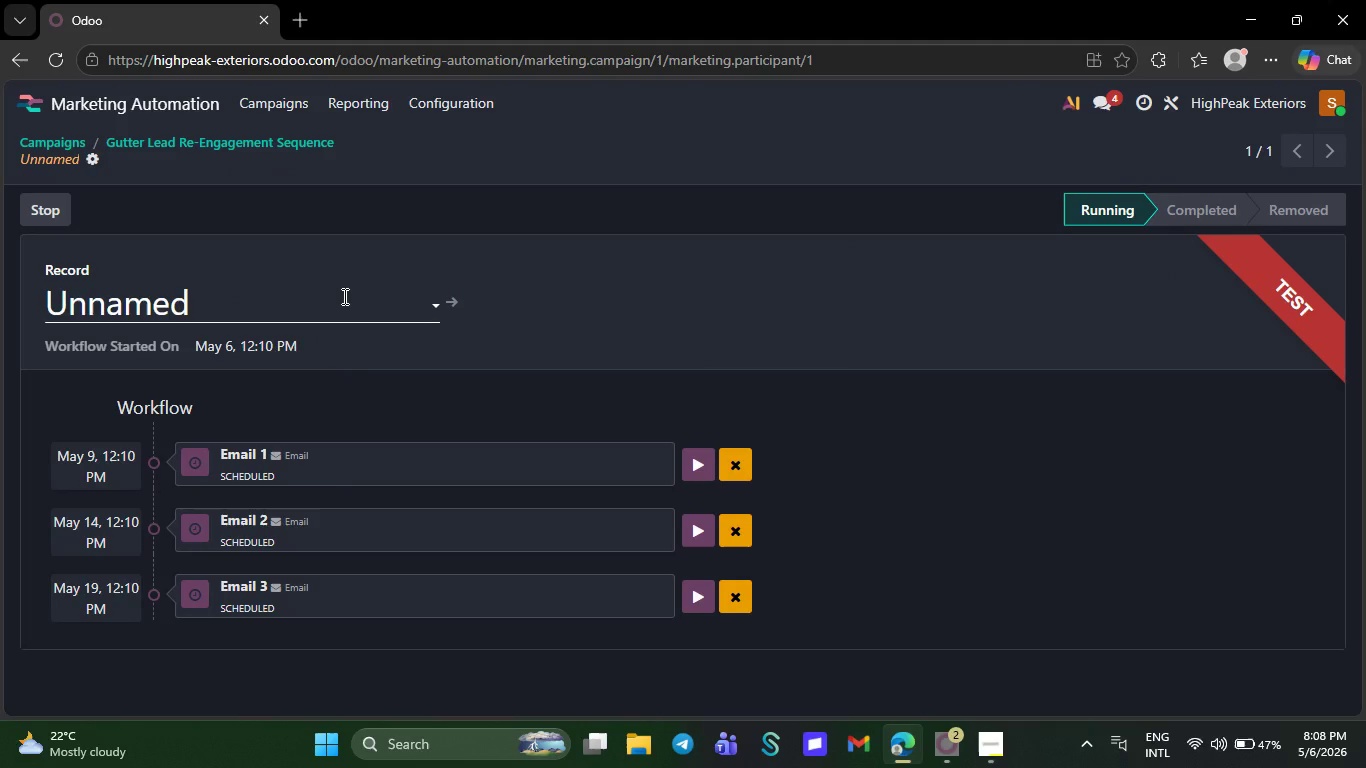 
left_click([343, 296])
 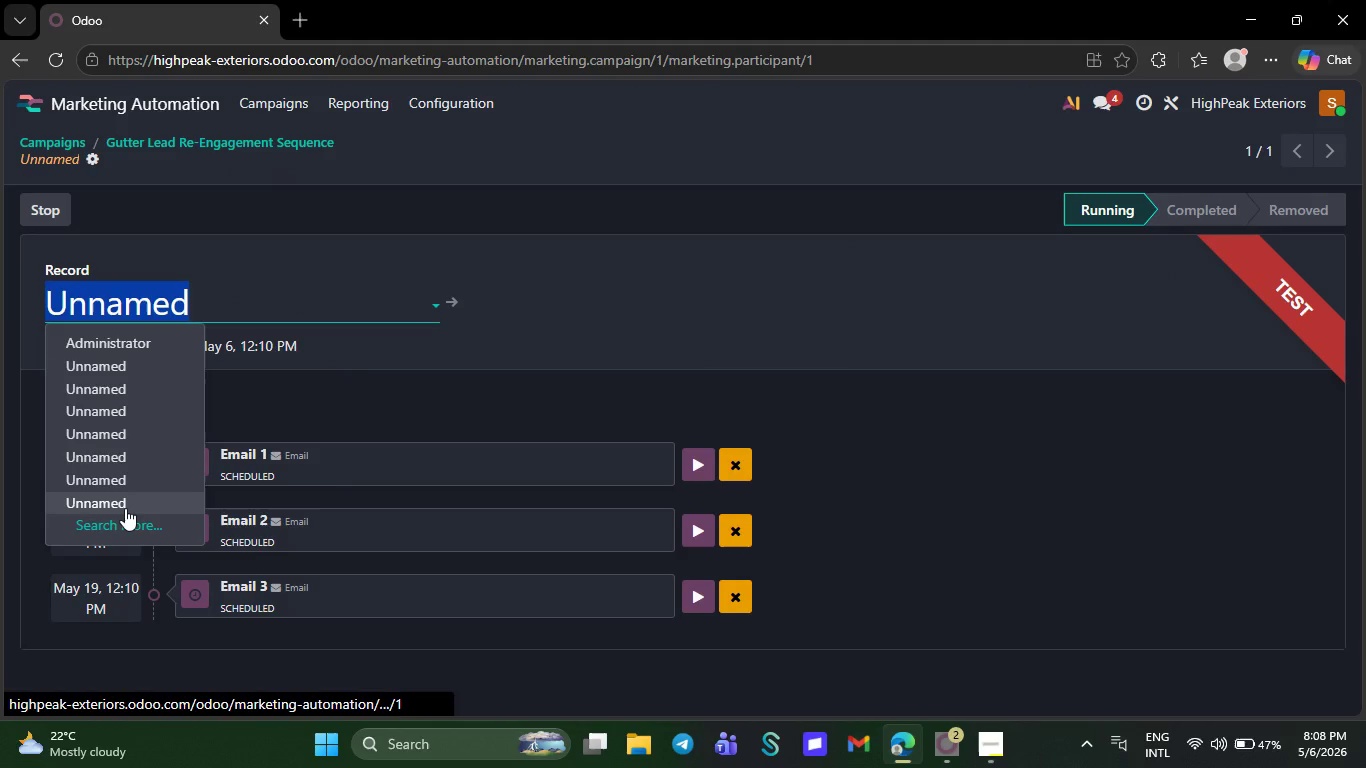 
left_click([124, 514])
 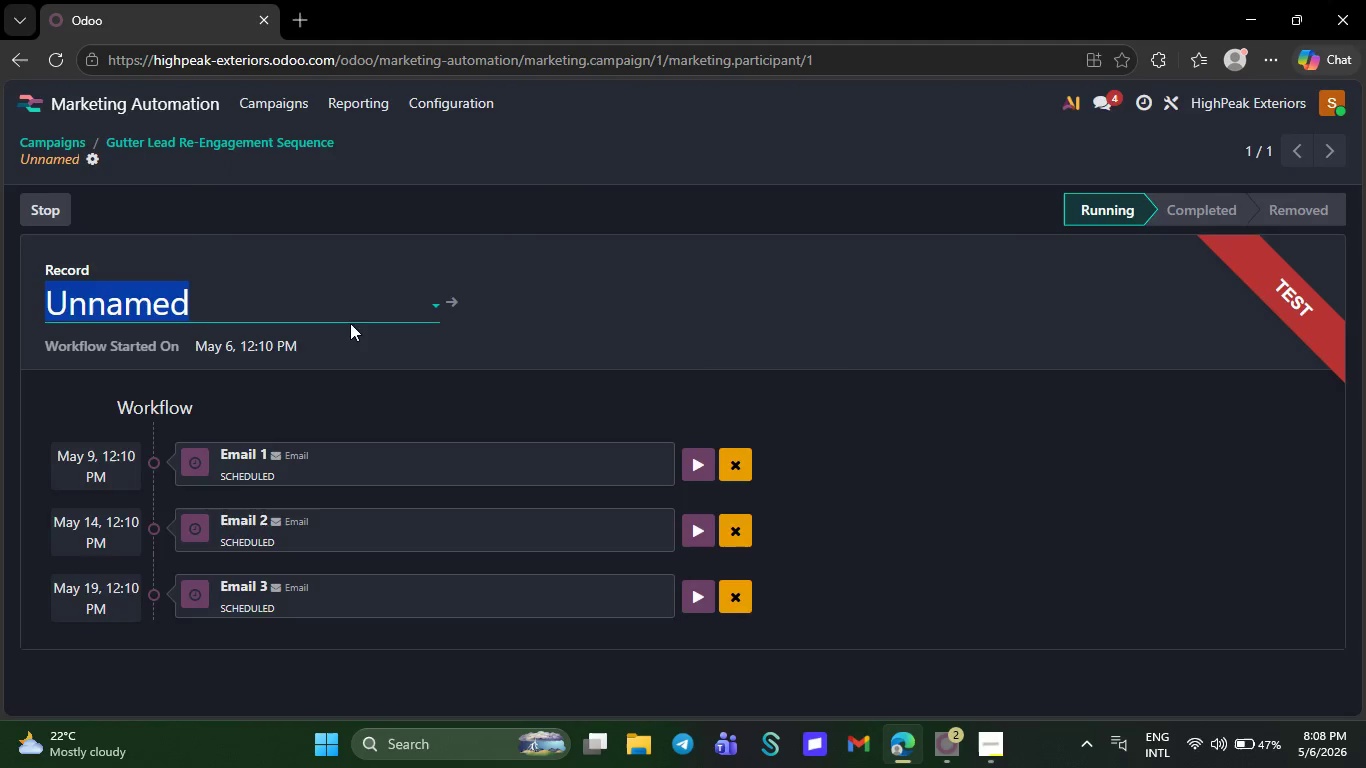 
mouse_move([545, 359])
 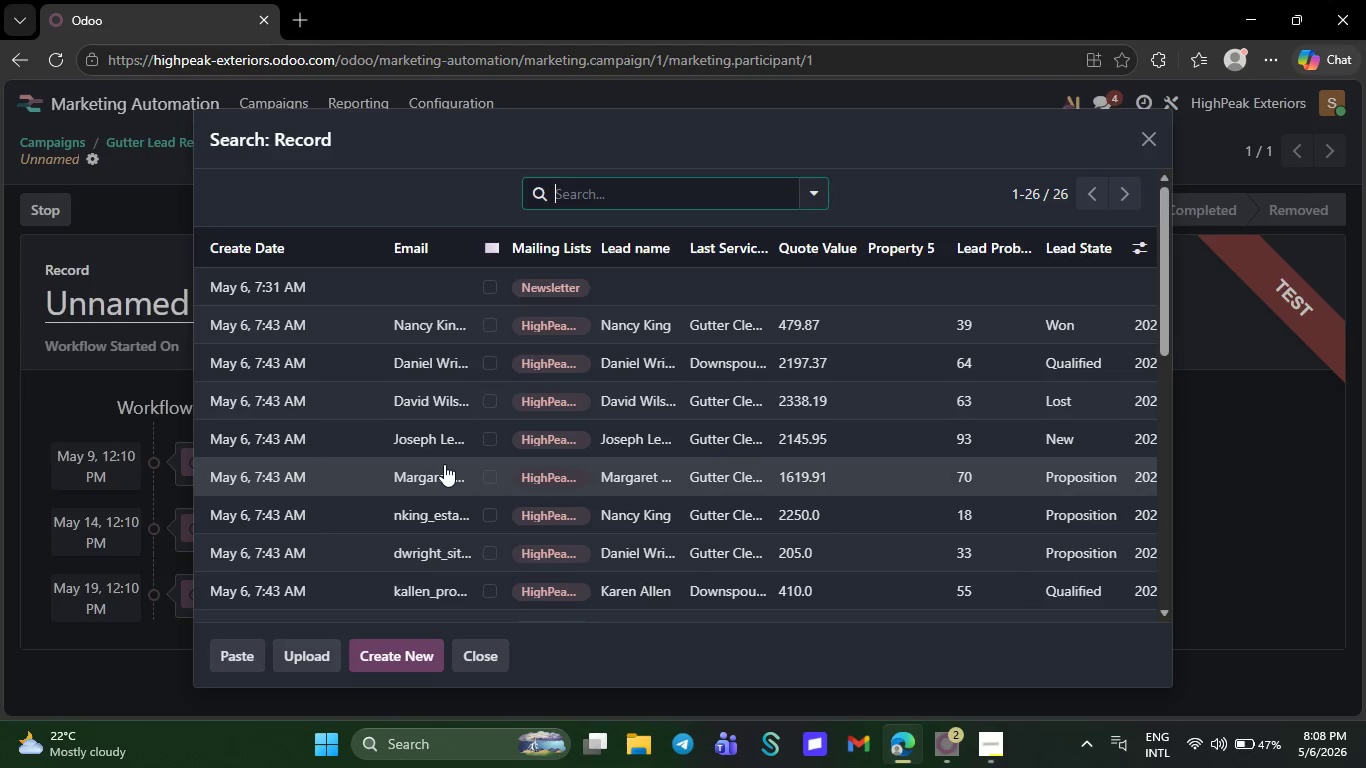 
left_click([444, 464])
 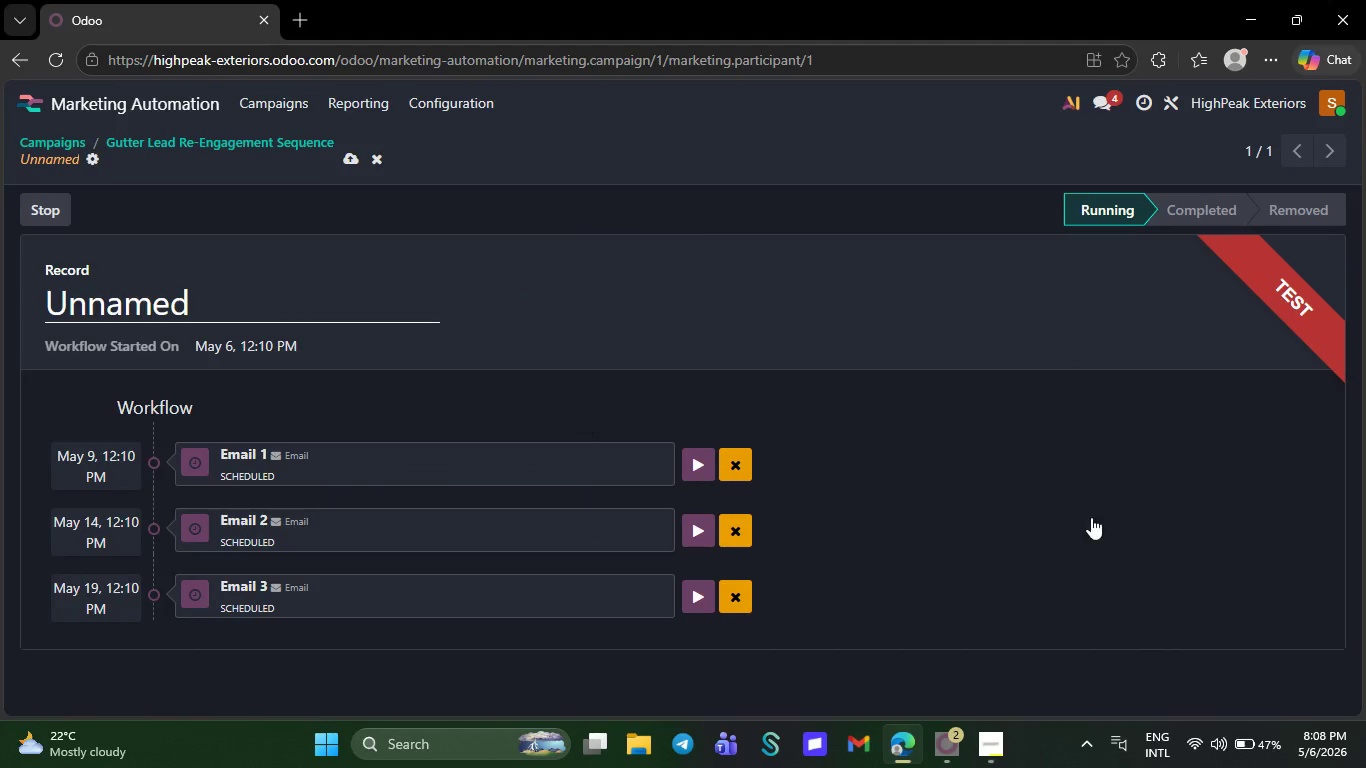 
left_click([997, 543])
 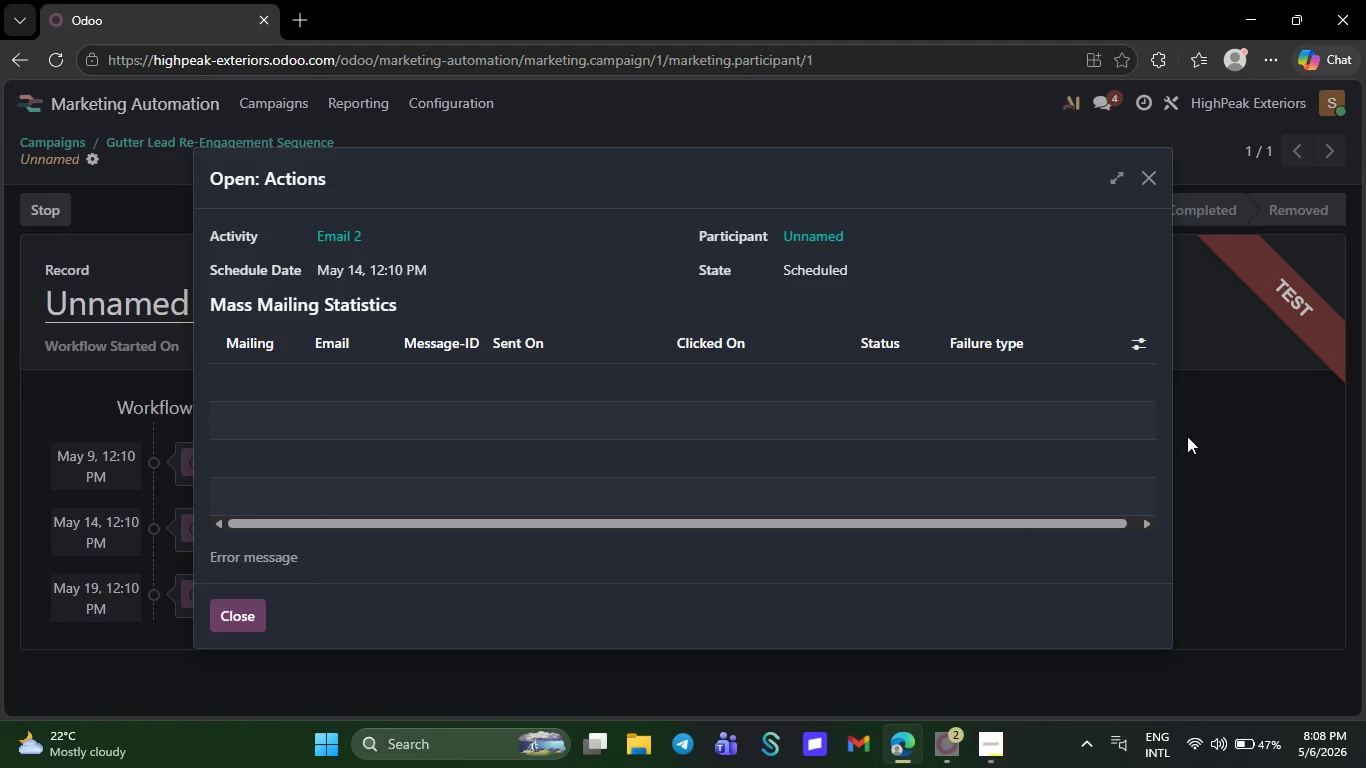 
left_click([1224, 412])
 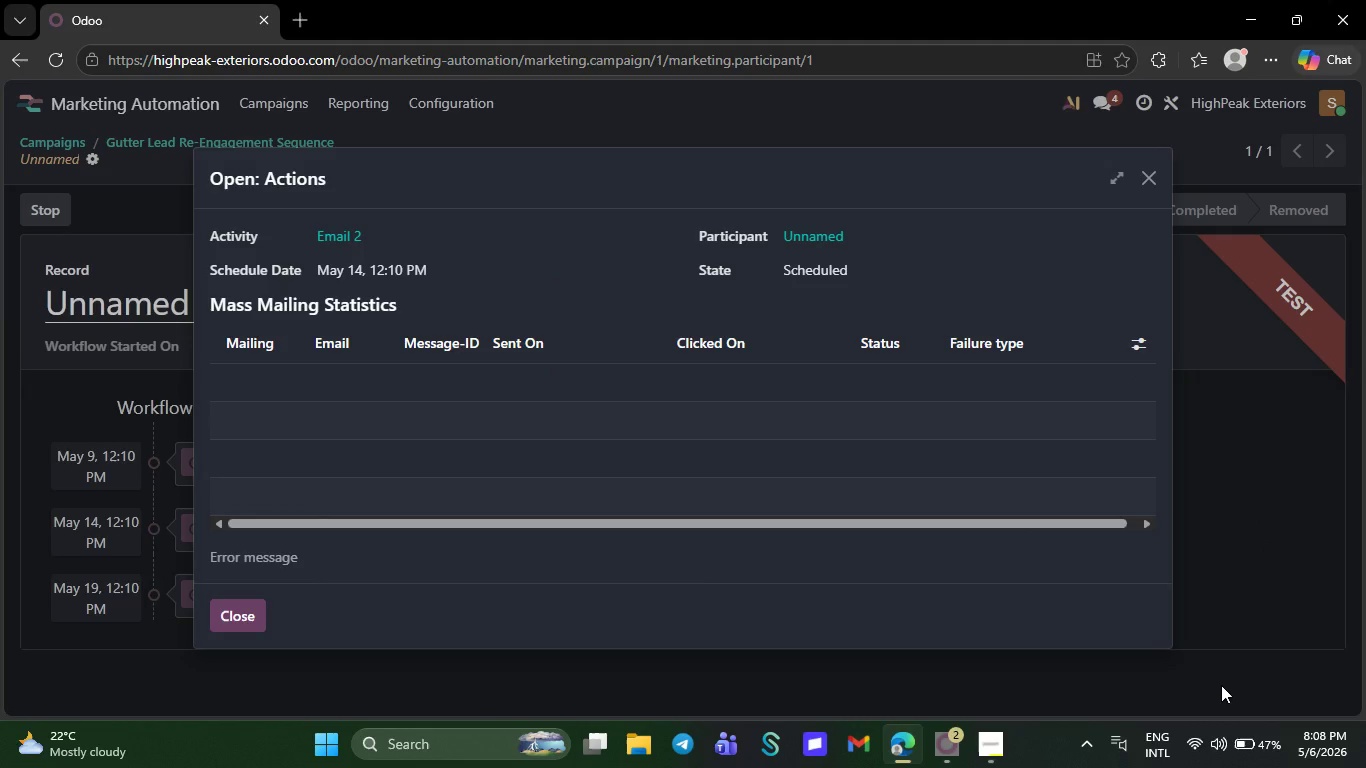 
left_click([1221, 685])
 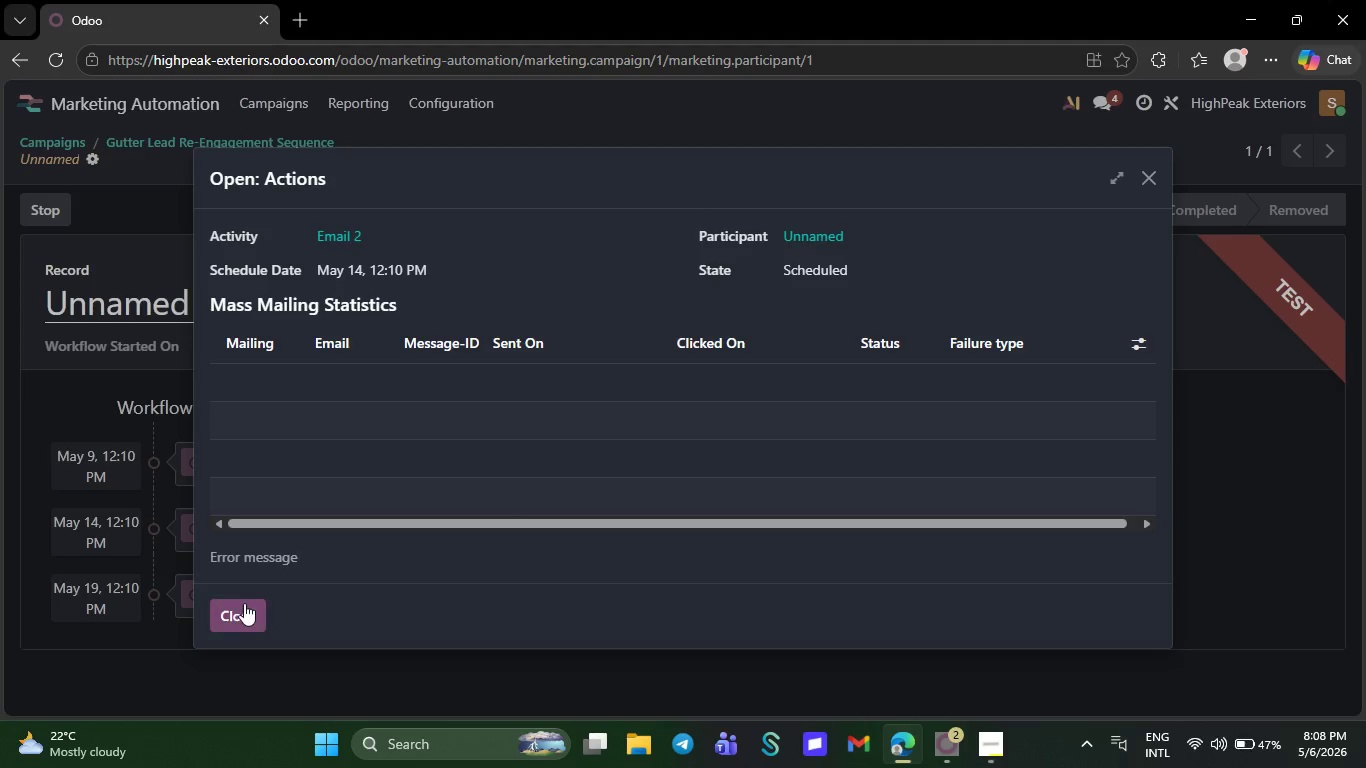 
left_click([242, 603])
 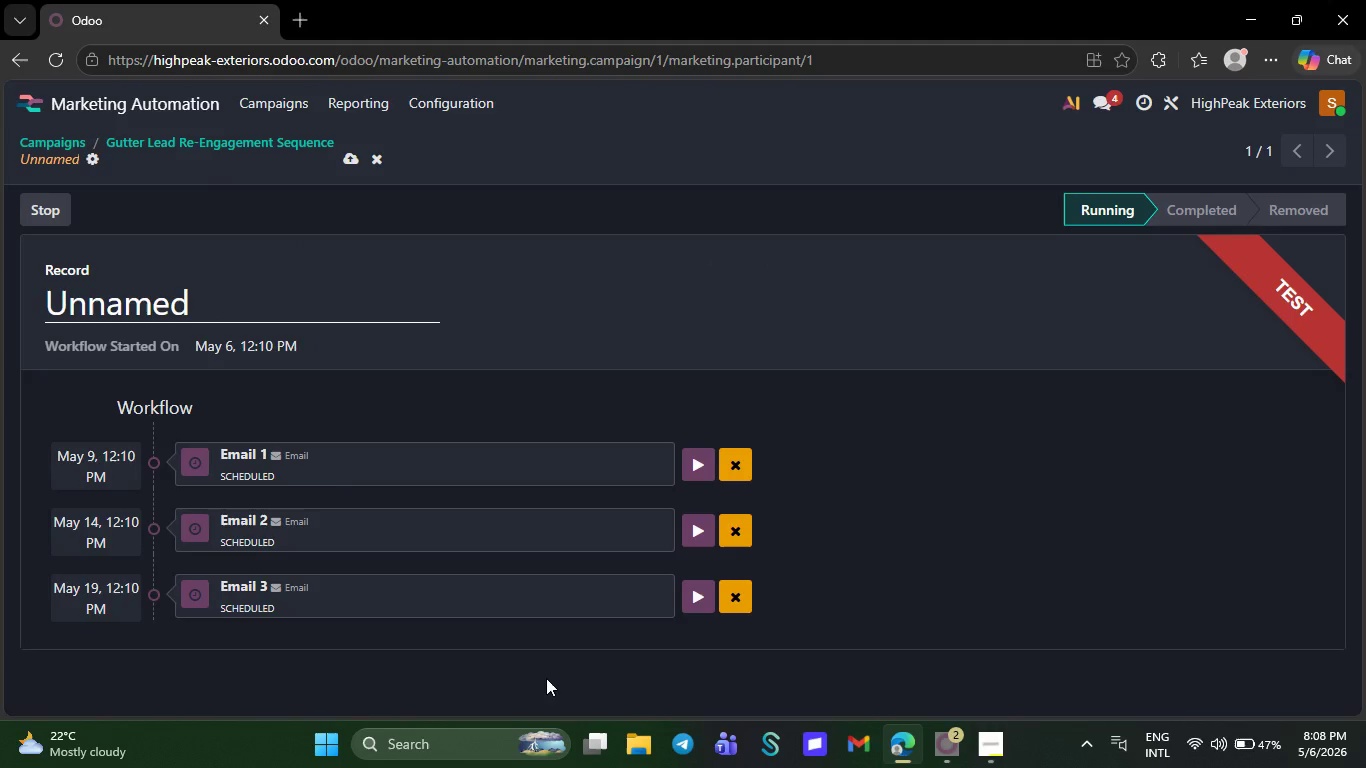 
key(Meta+PrintScreen)
 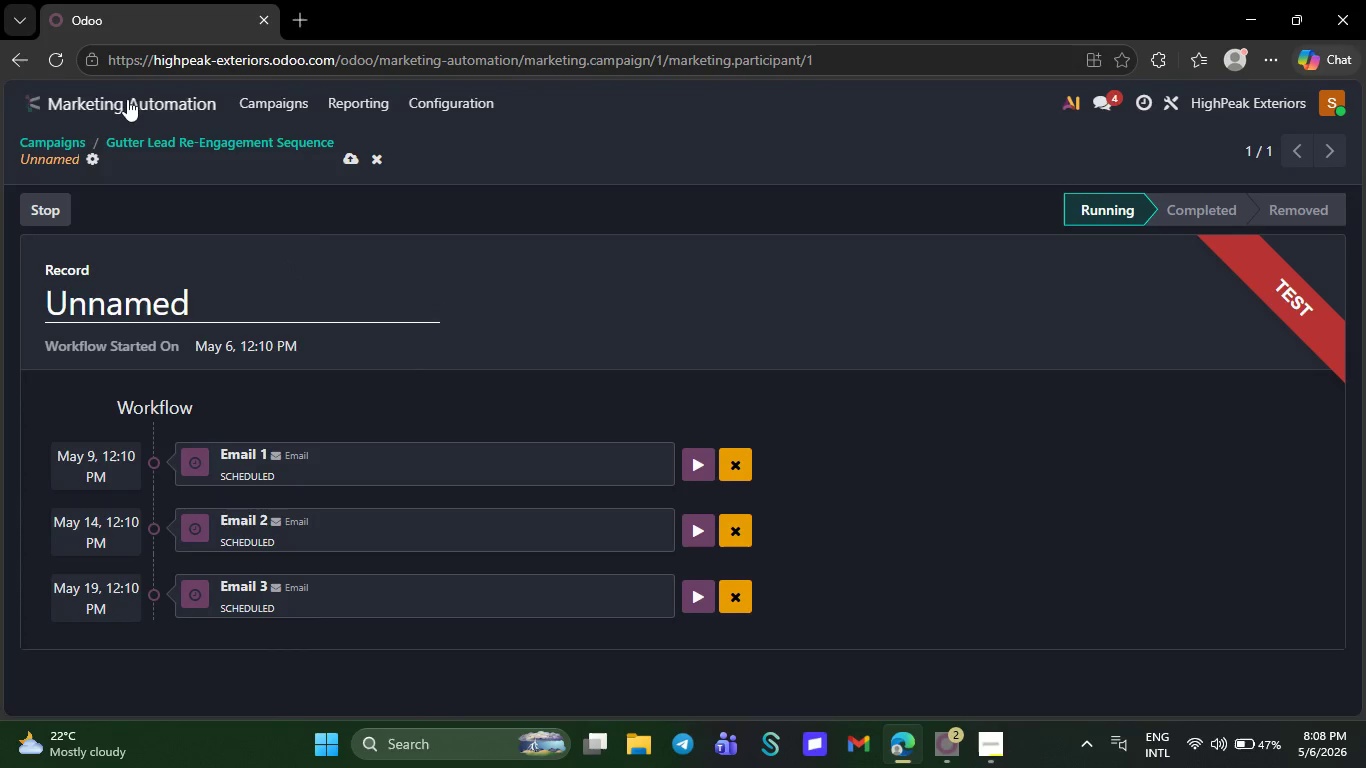 
left_click([126, 99])
 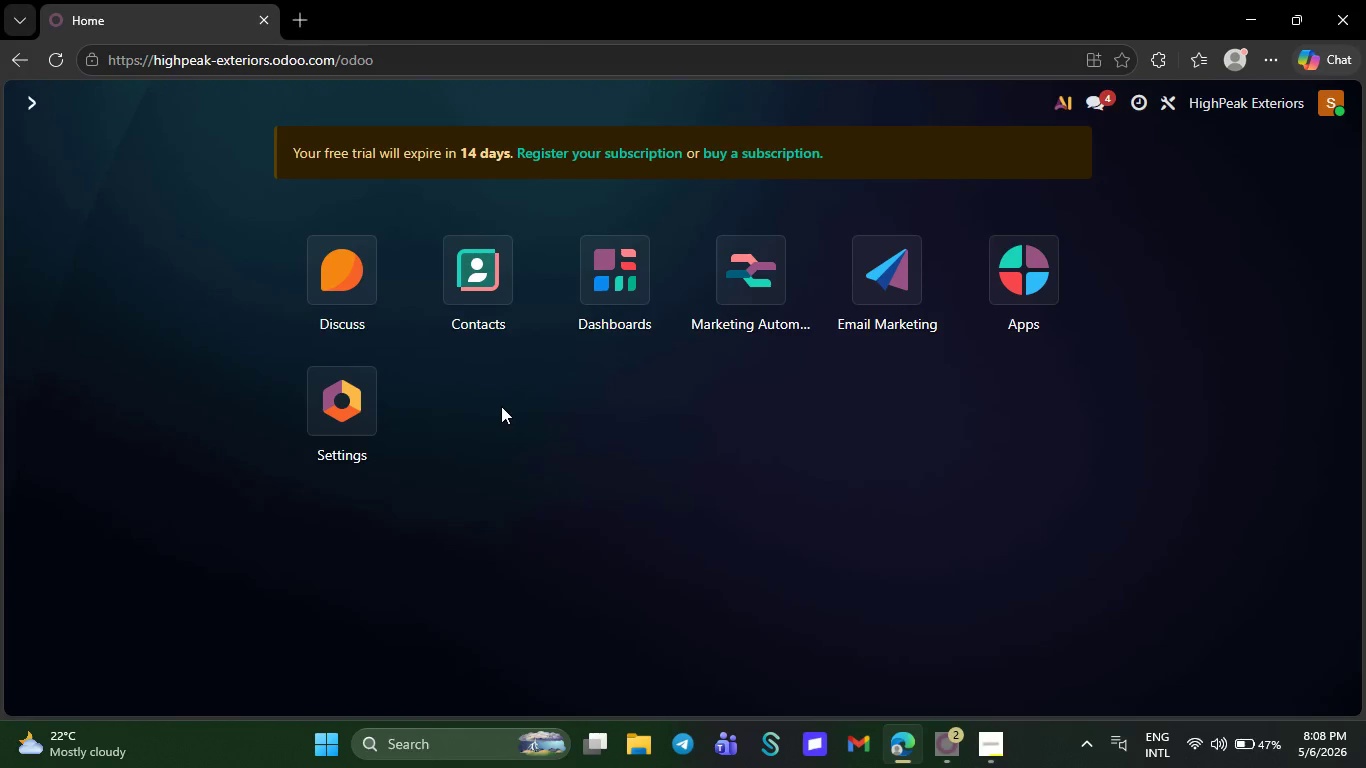 
wait(5.31)
 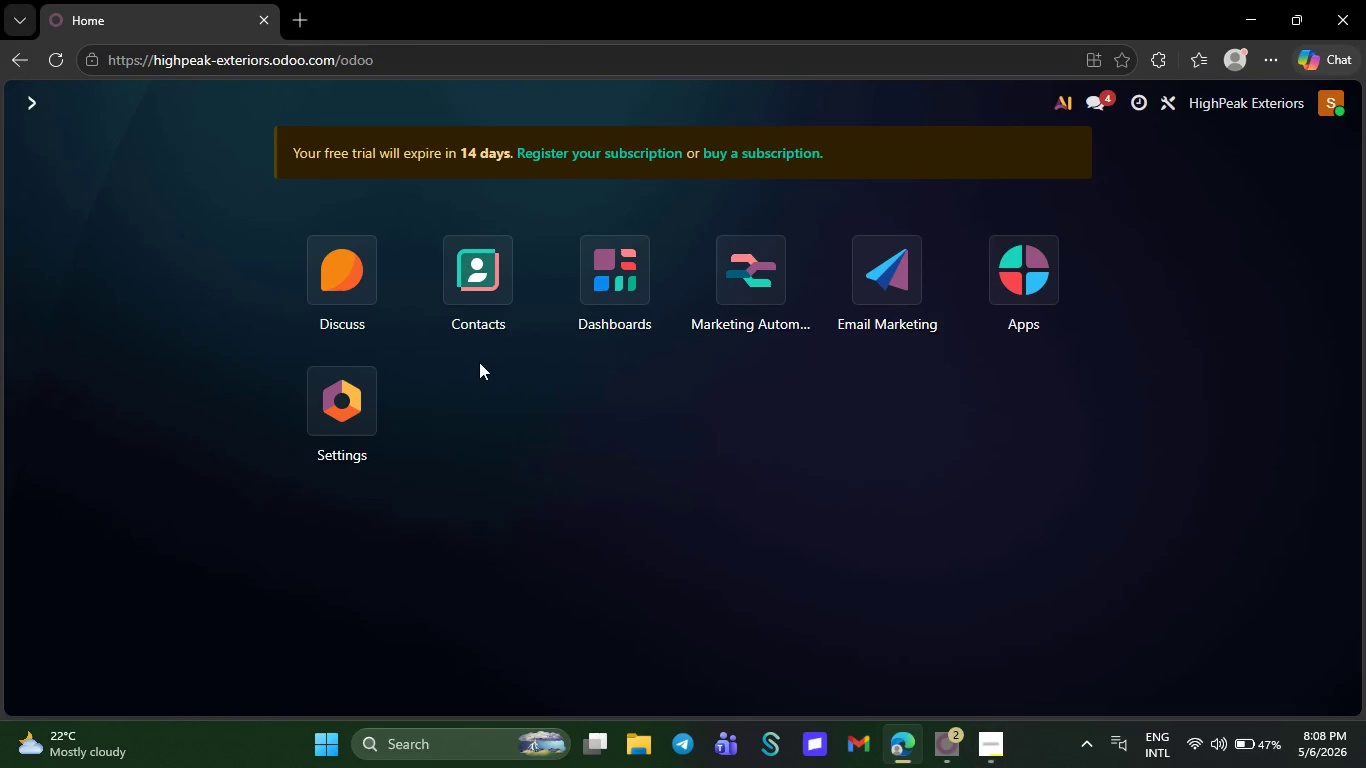 
key(Meta+G)
 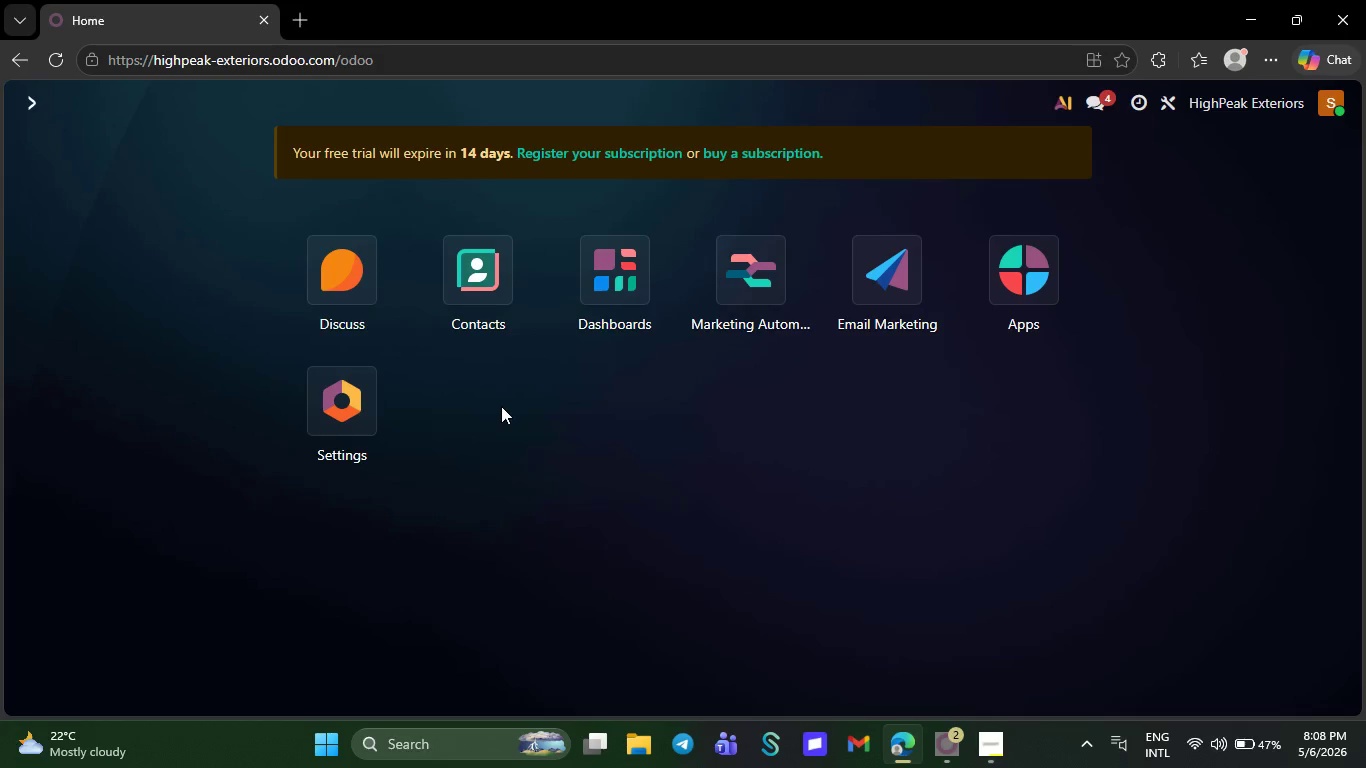 
wait(8.3)
 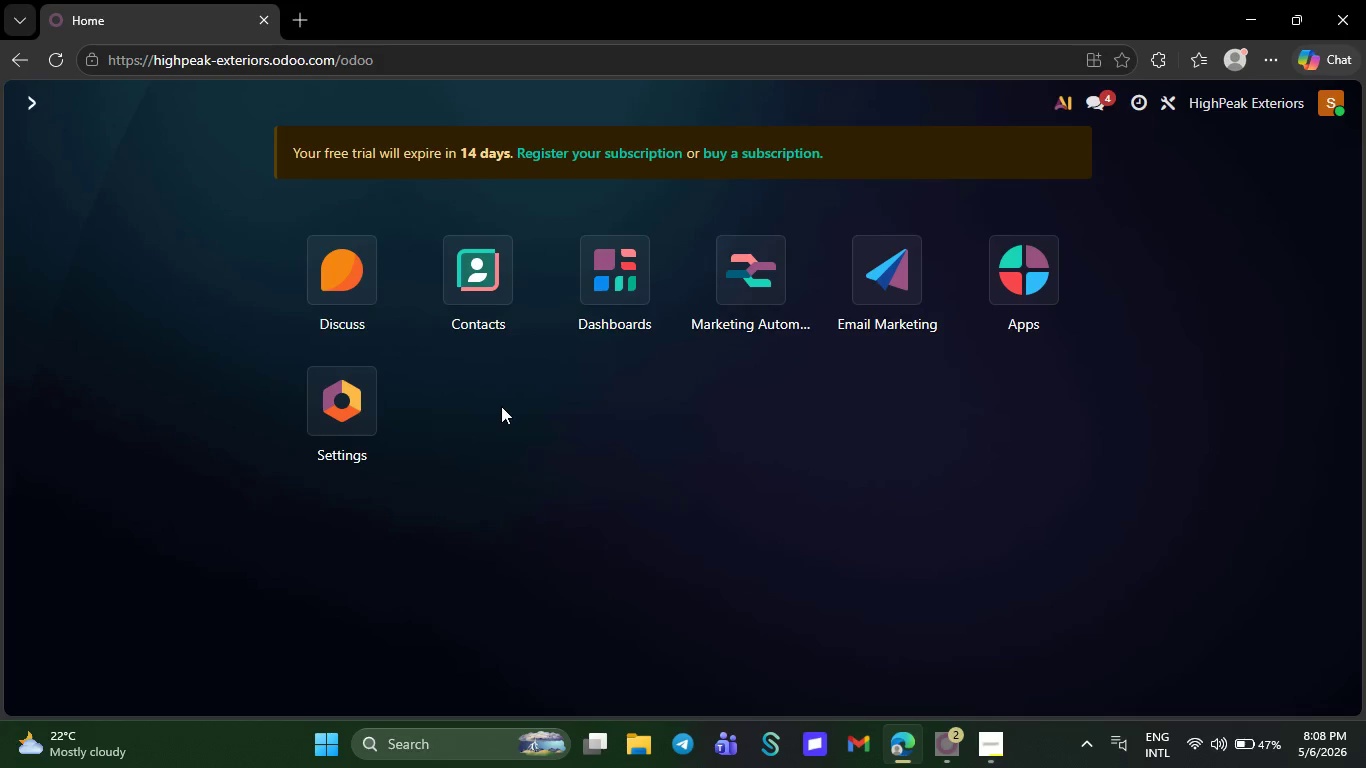 
left_click([230, 106])
 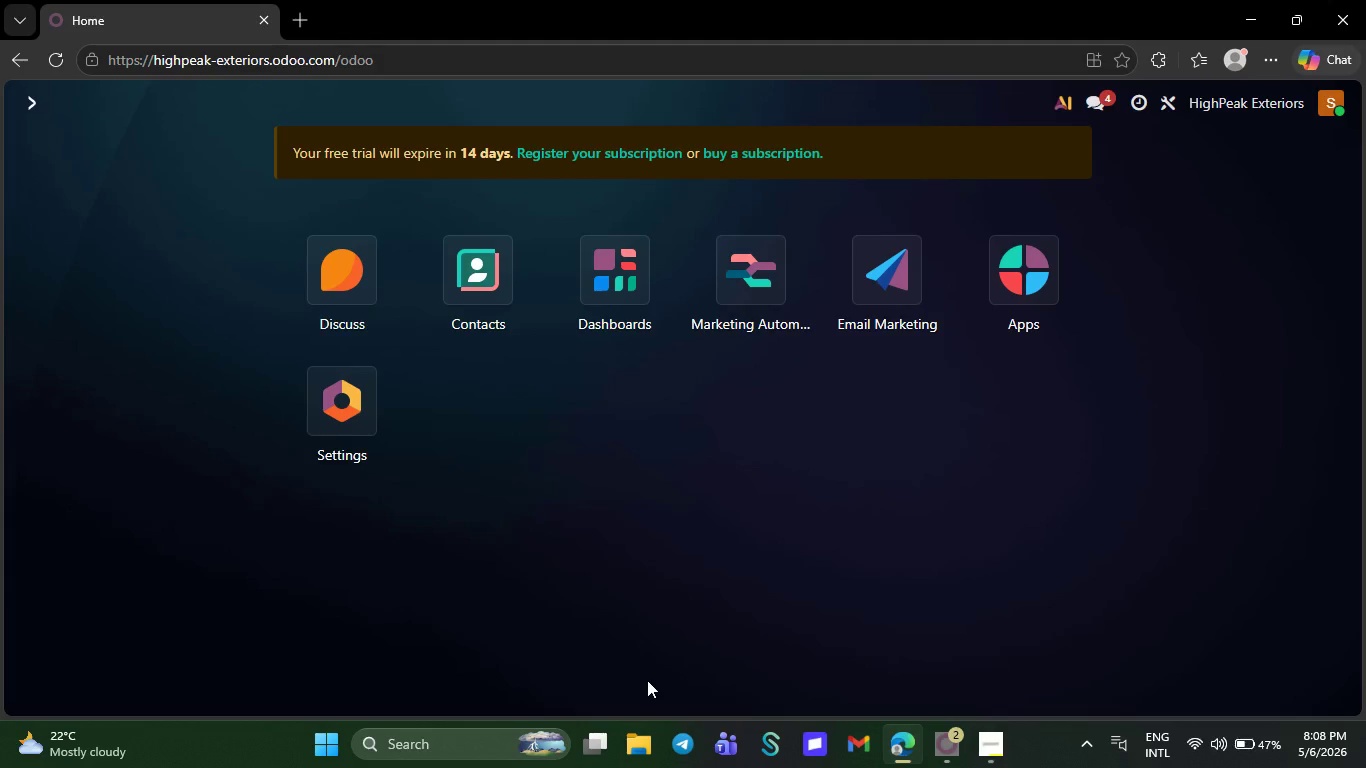 
left_click([647, 680])
 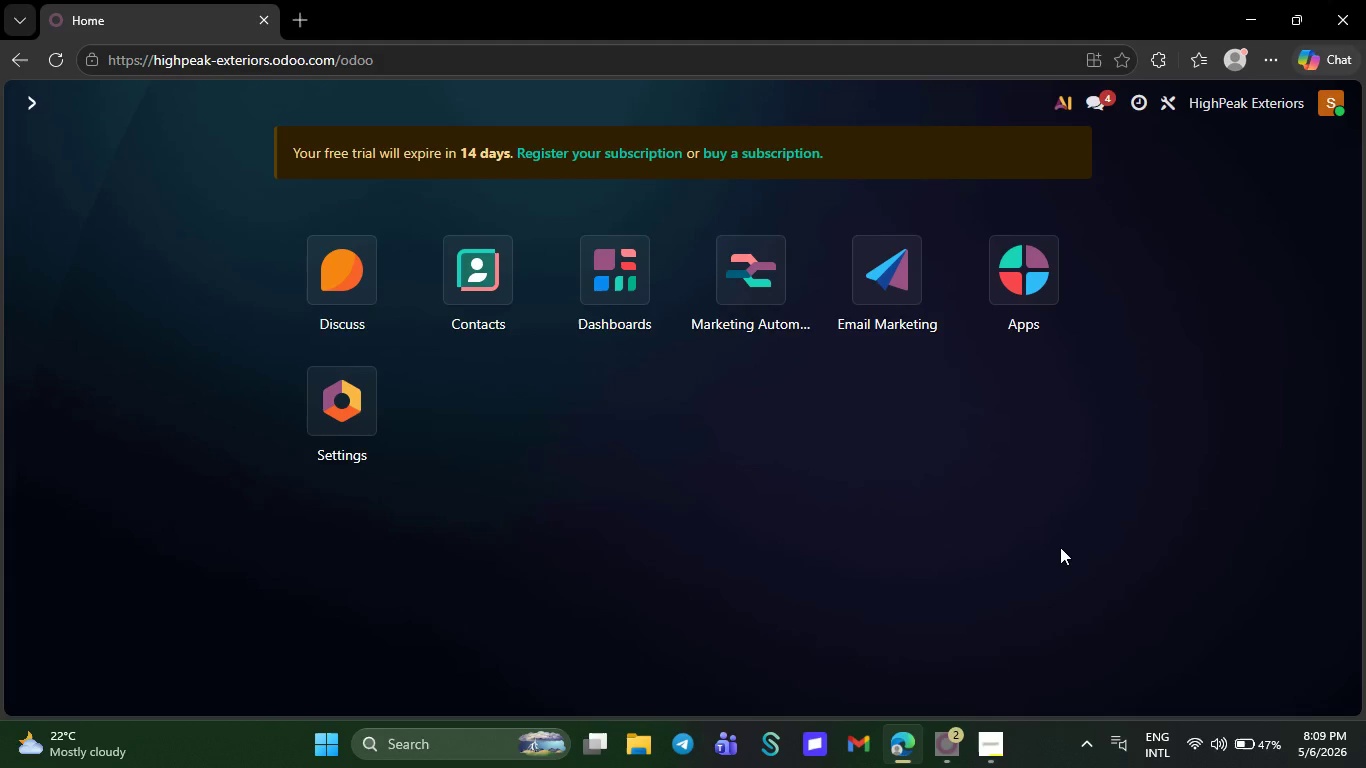 
wait(9.48)
 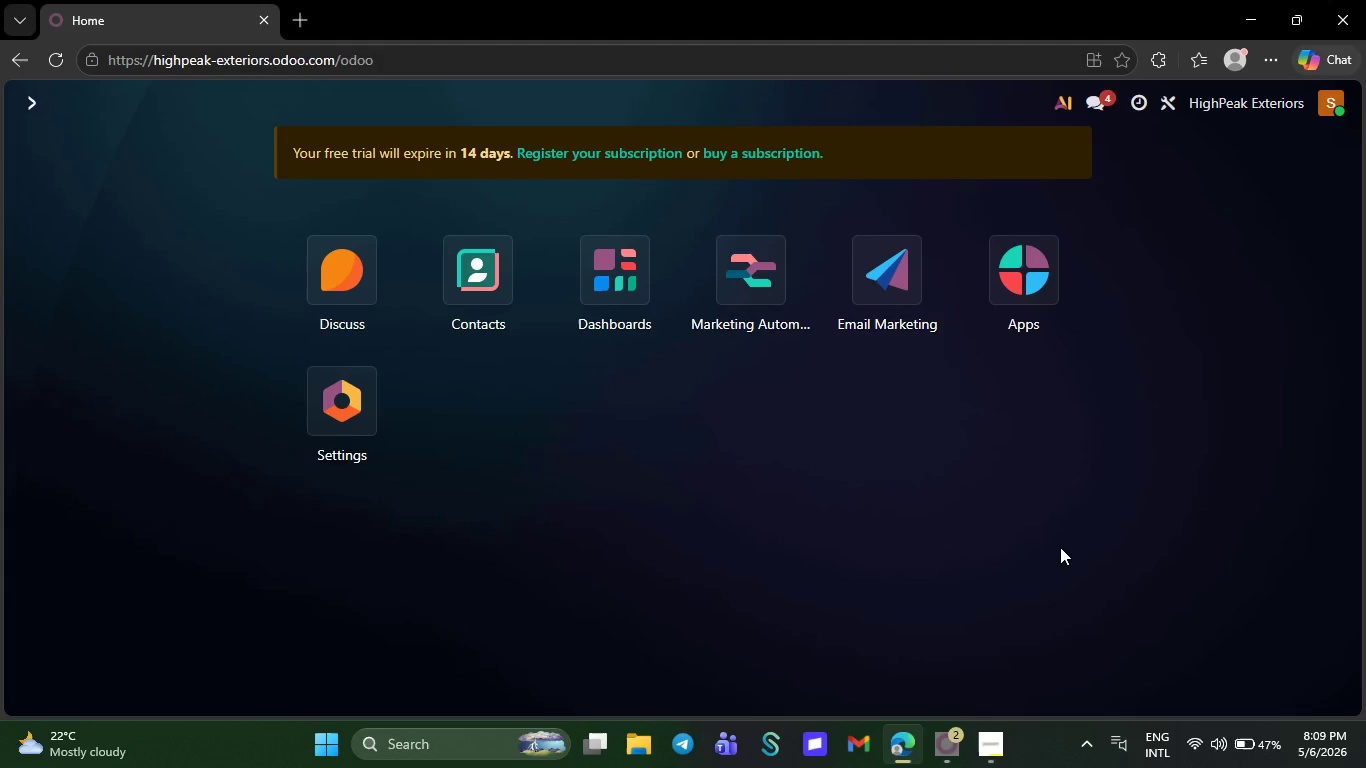 
left_click([874, 309])
 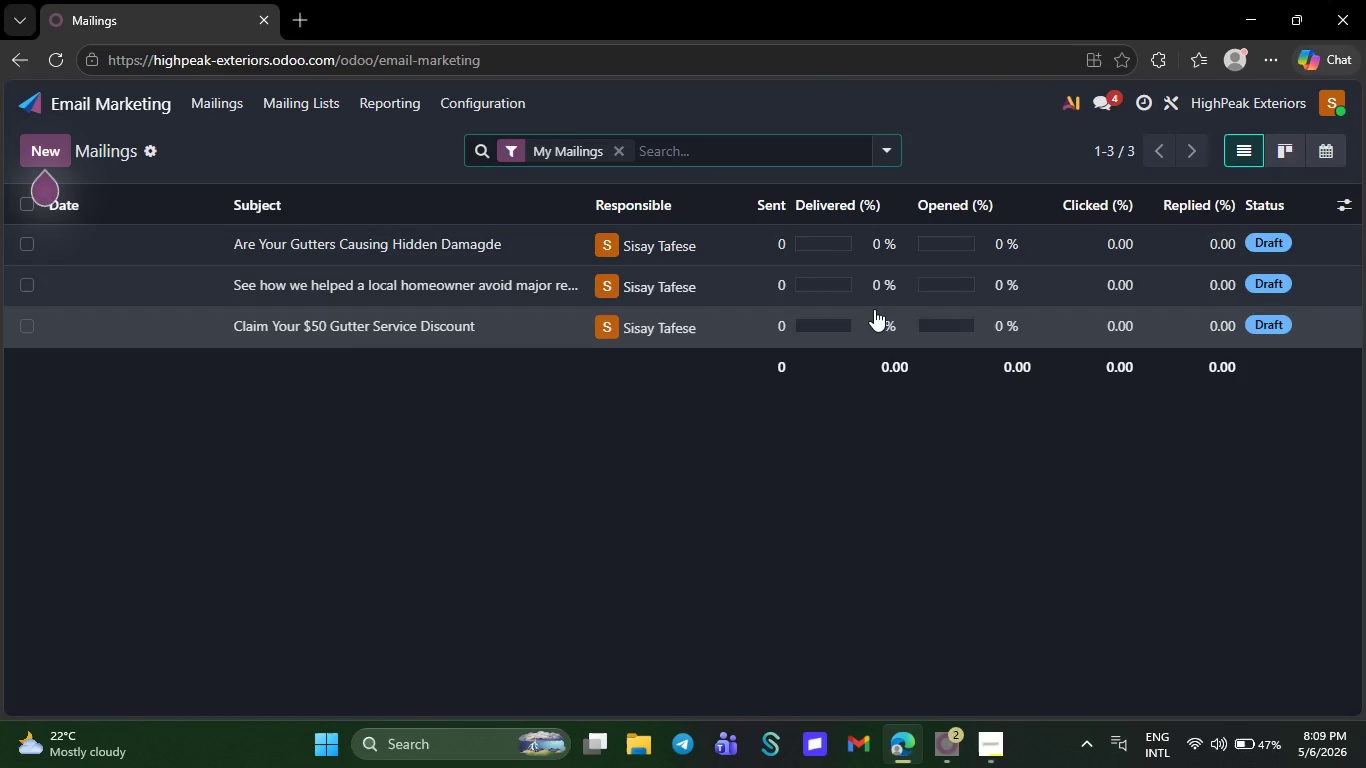 
left_click([422, 240])
 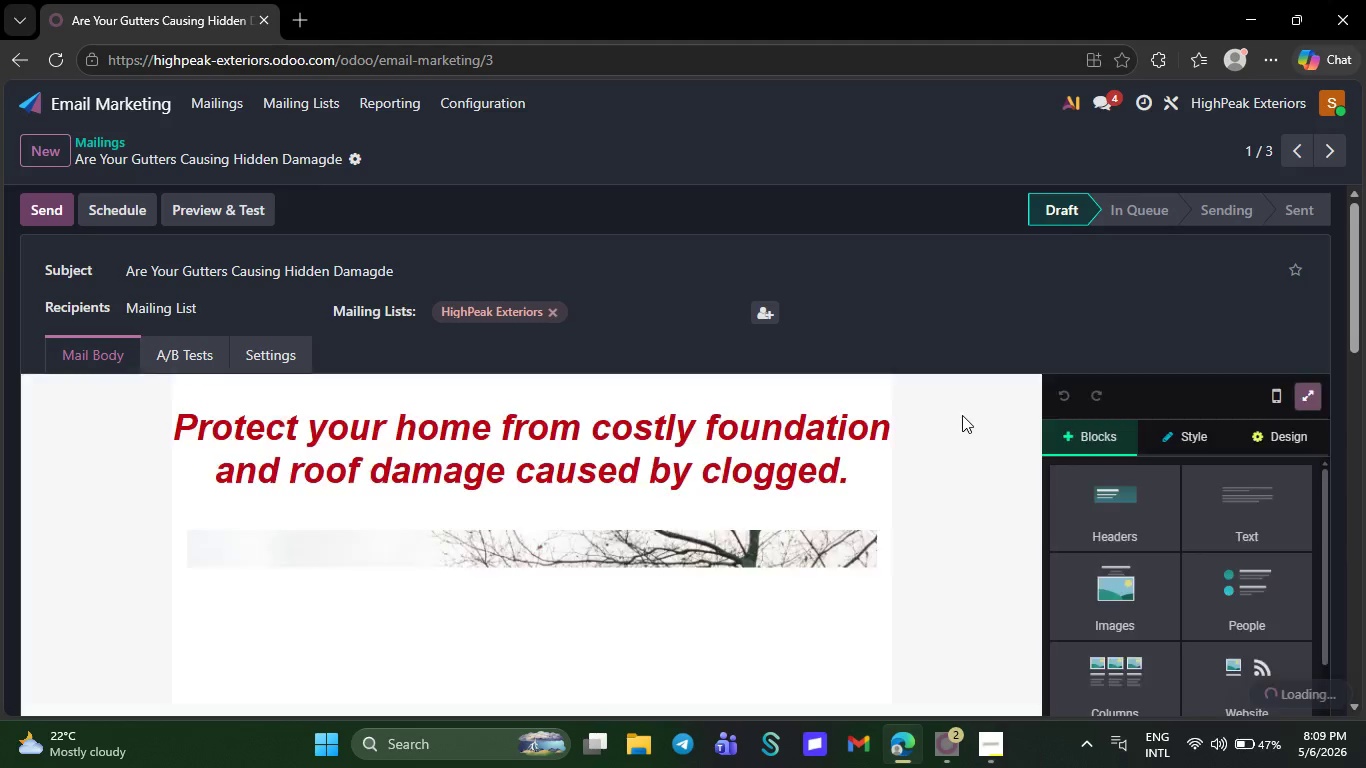 
wait(6.5)
 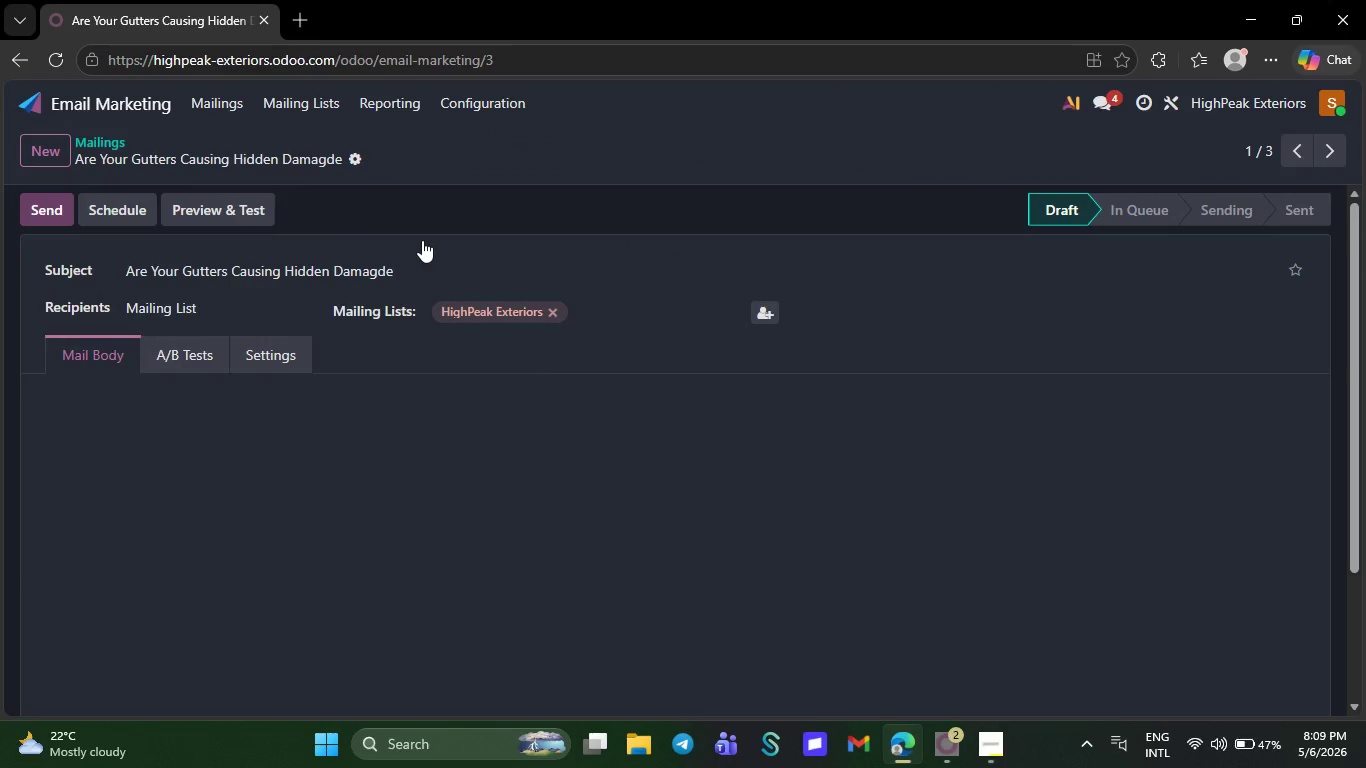 
left_click_drag(start_coordinate=[1323, 405], to_coordinate=[1316, 398])
 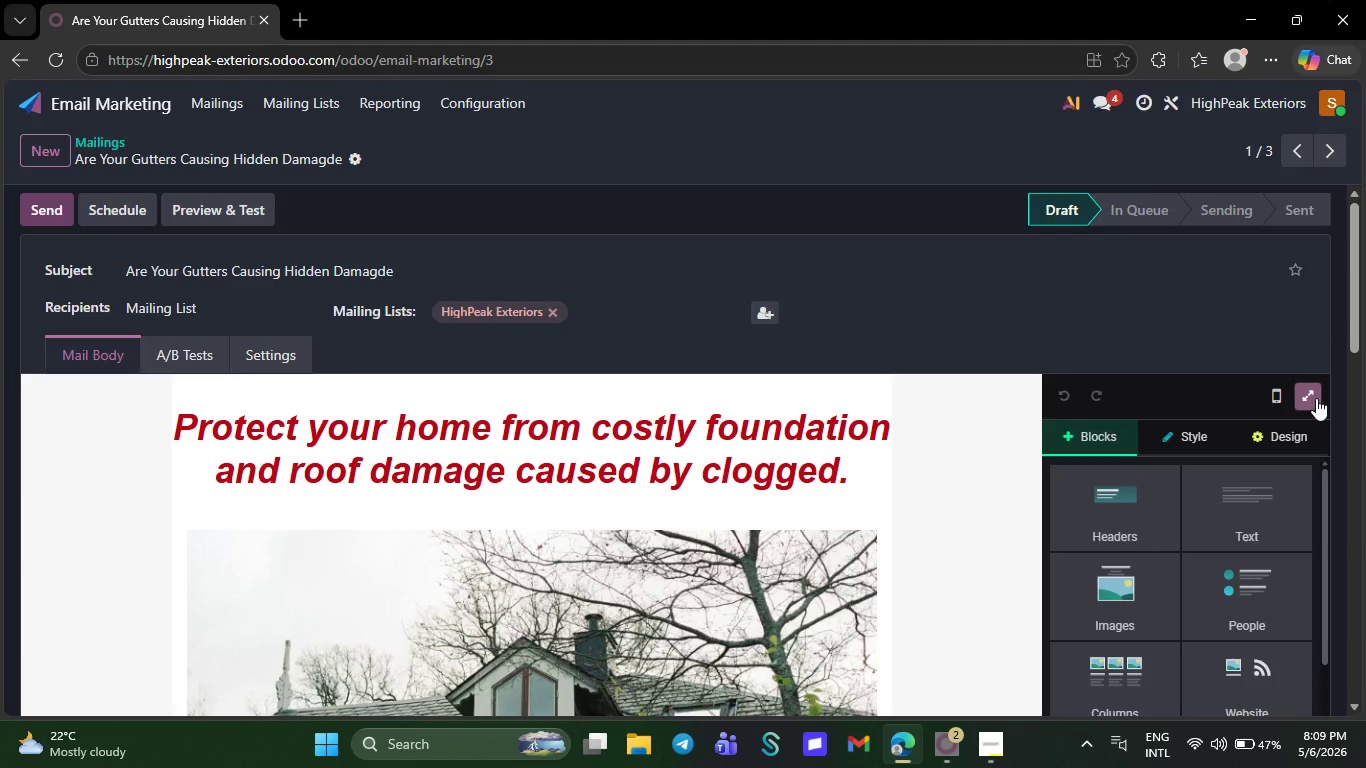 
left_click([1316, 398])
 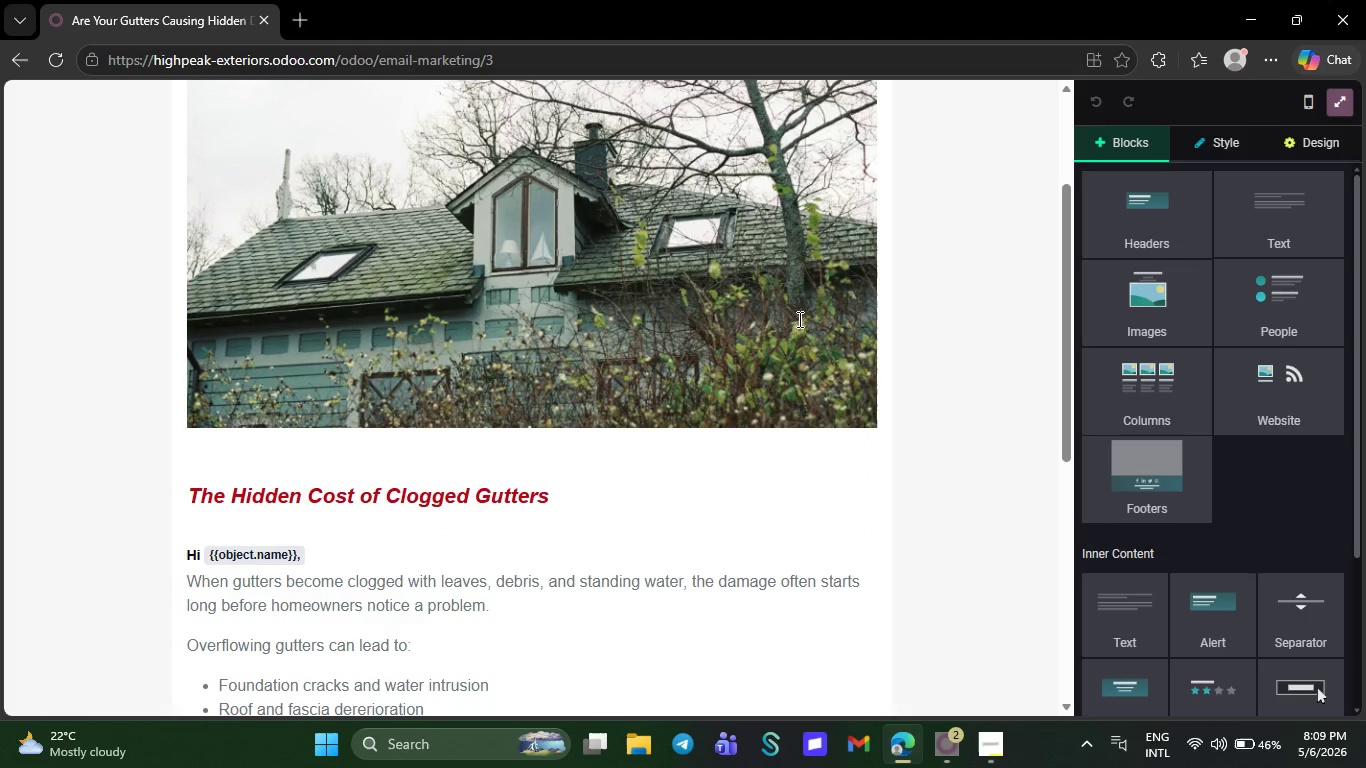 
wait(9.48)
 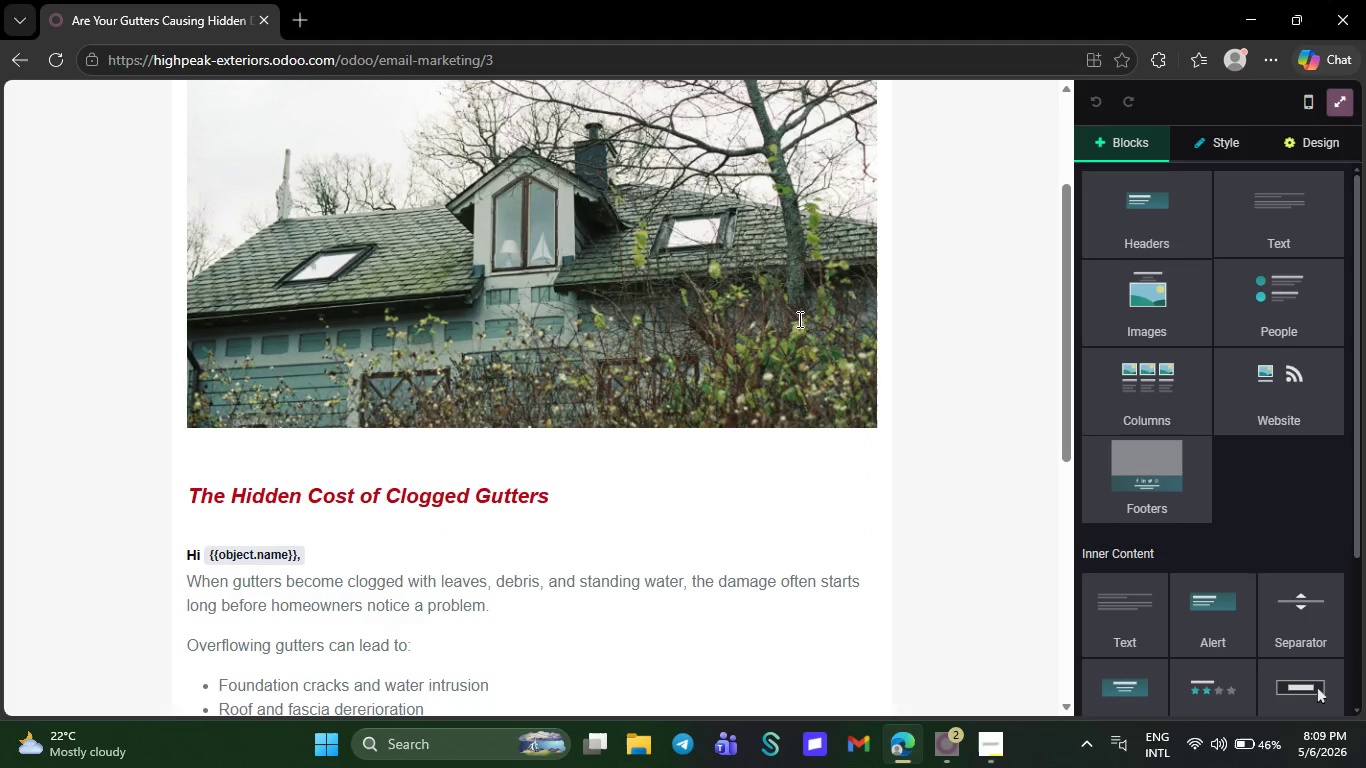 
left_click([1342, 97])
 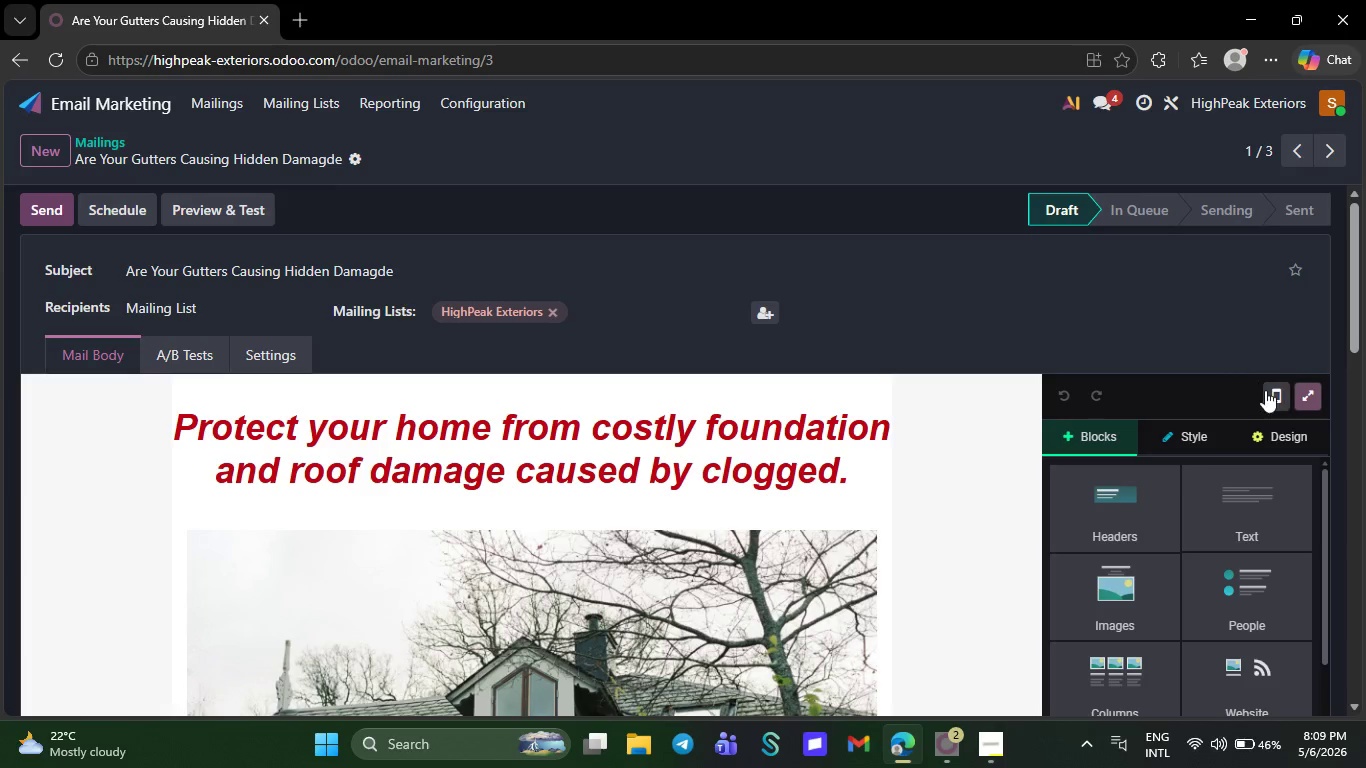 
left_click([1272, 395])
 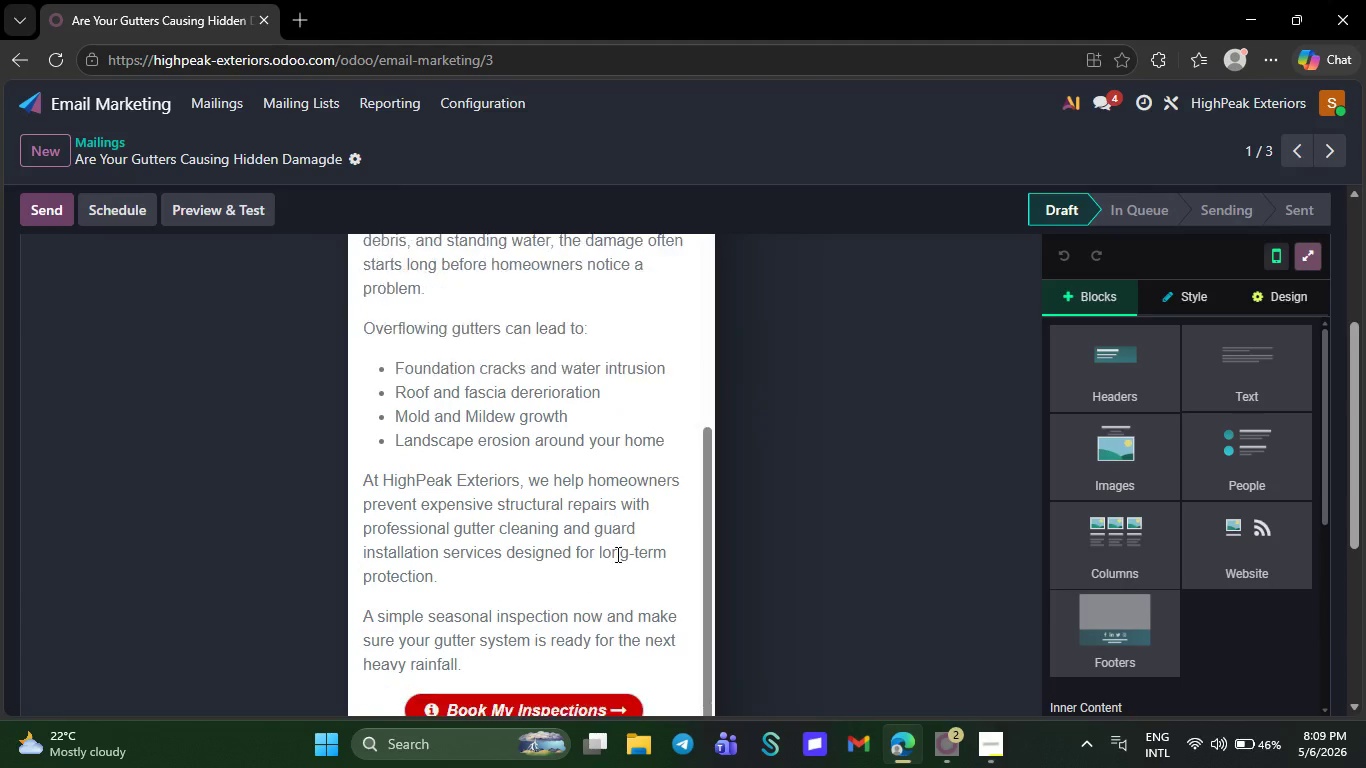 
wait(8.77)
 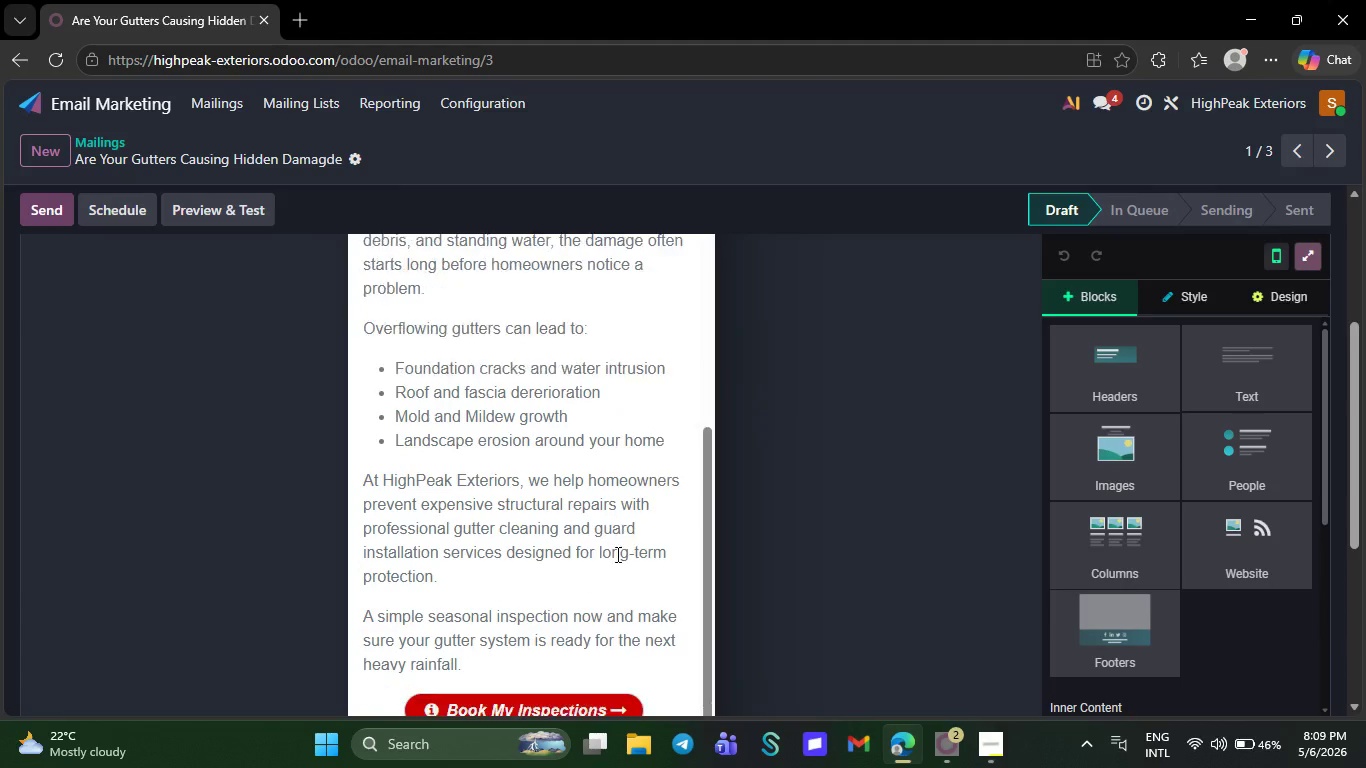 
left_click([218, 105])
 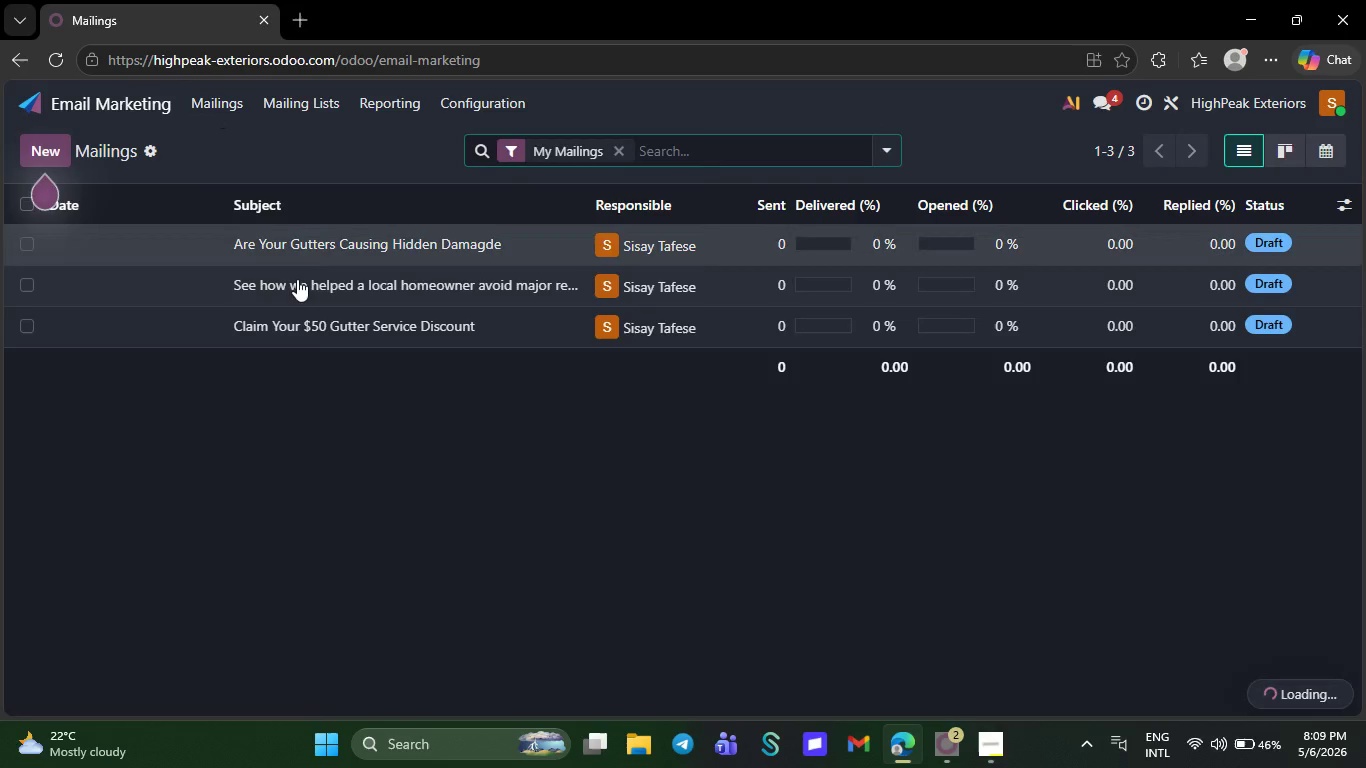 
left_click([297, 286])
 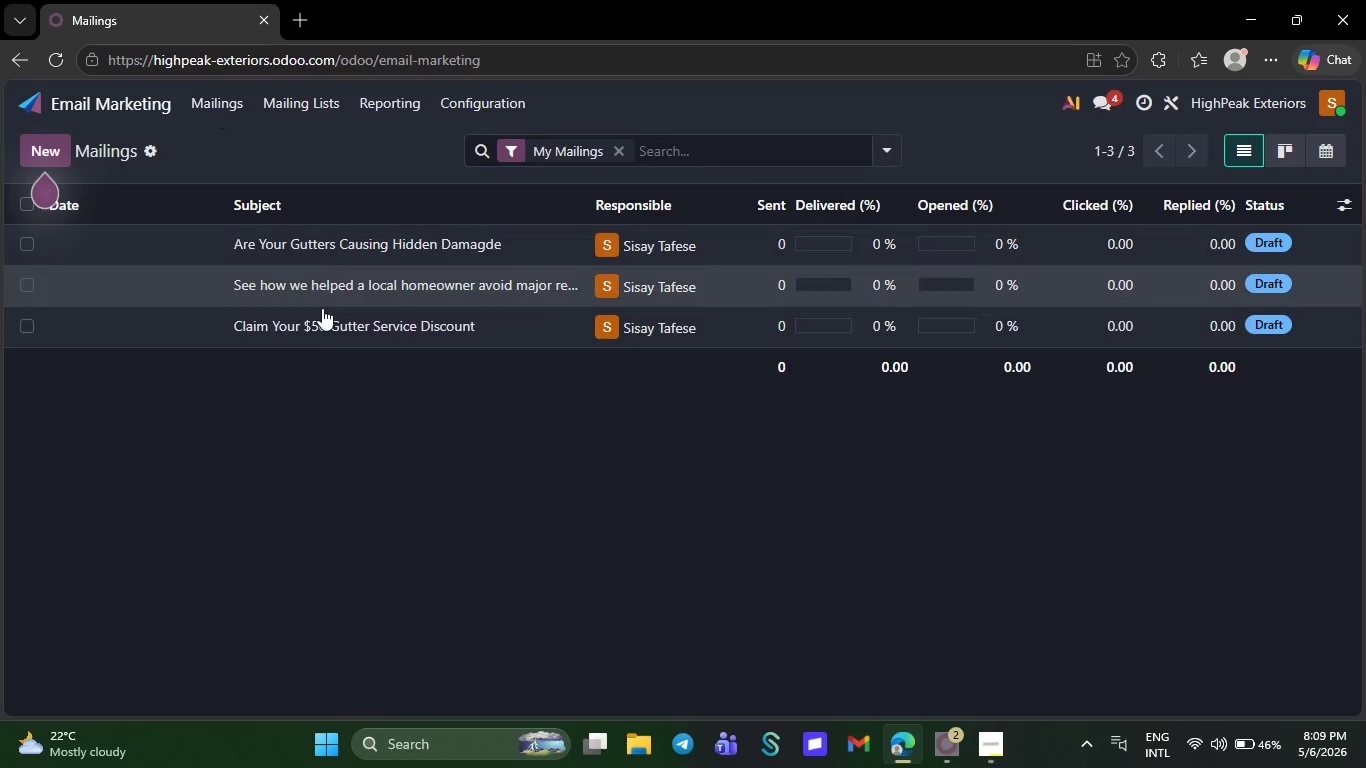 
left_click([472, 276])
 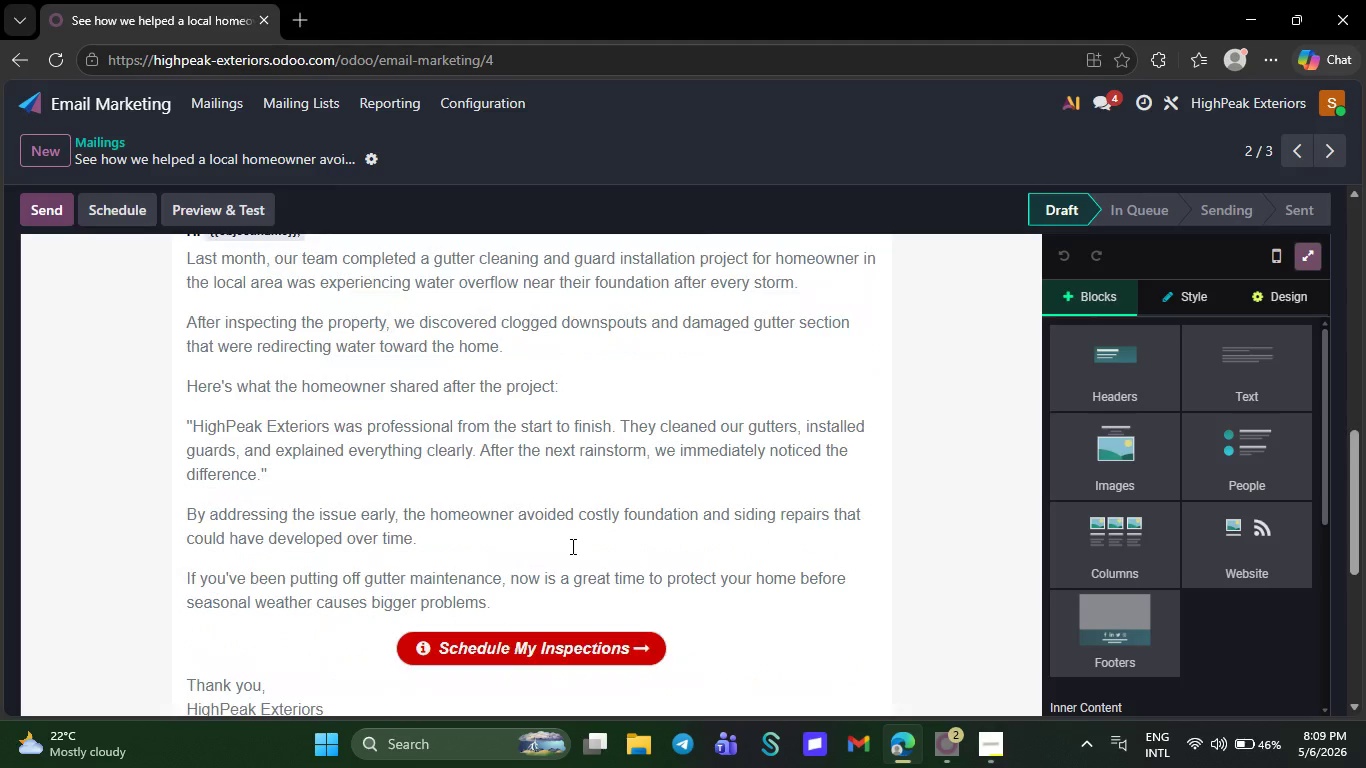 
wait(9.14)
 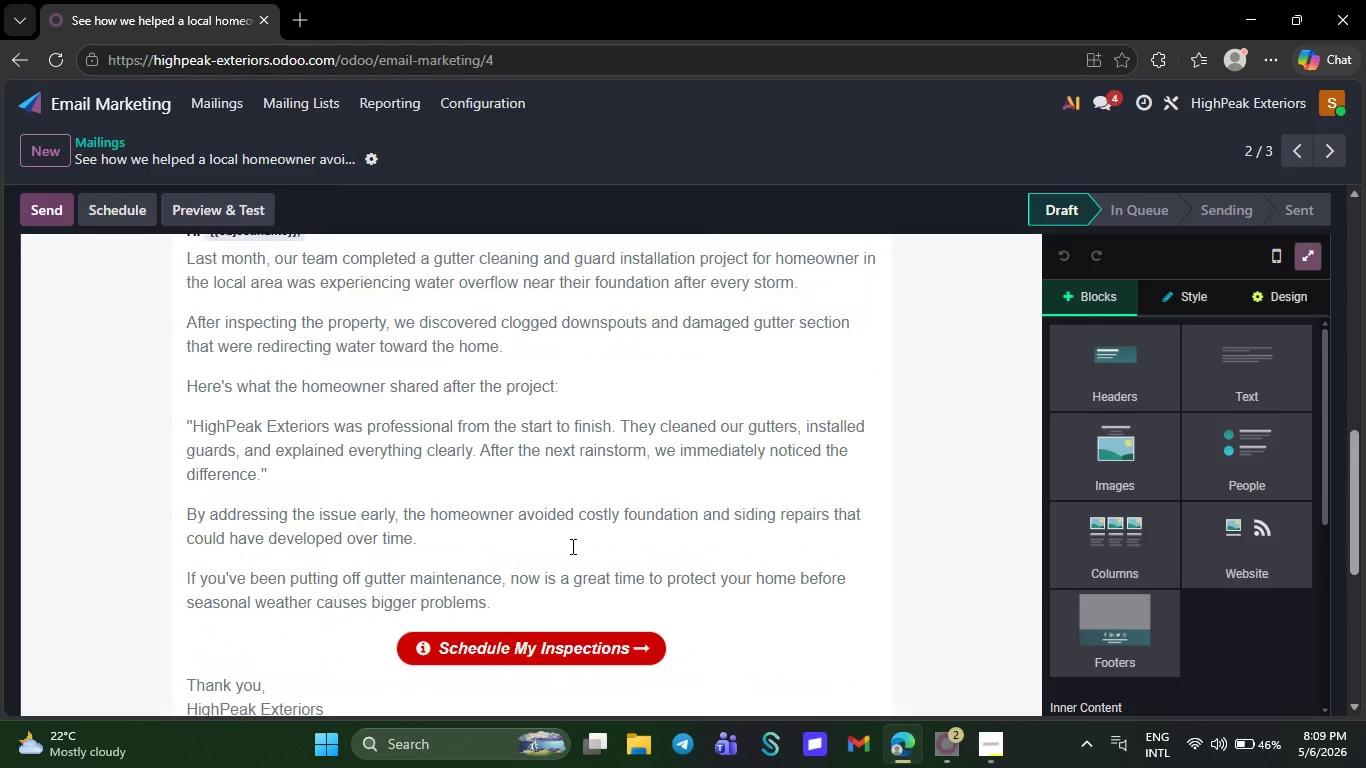 
left_click([1275, 256])
 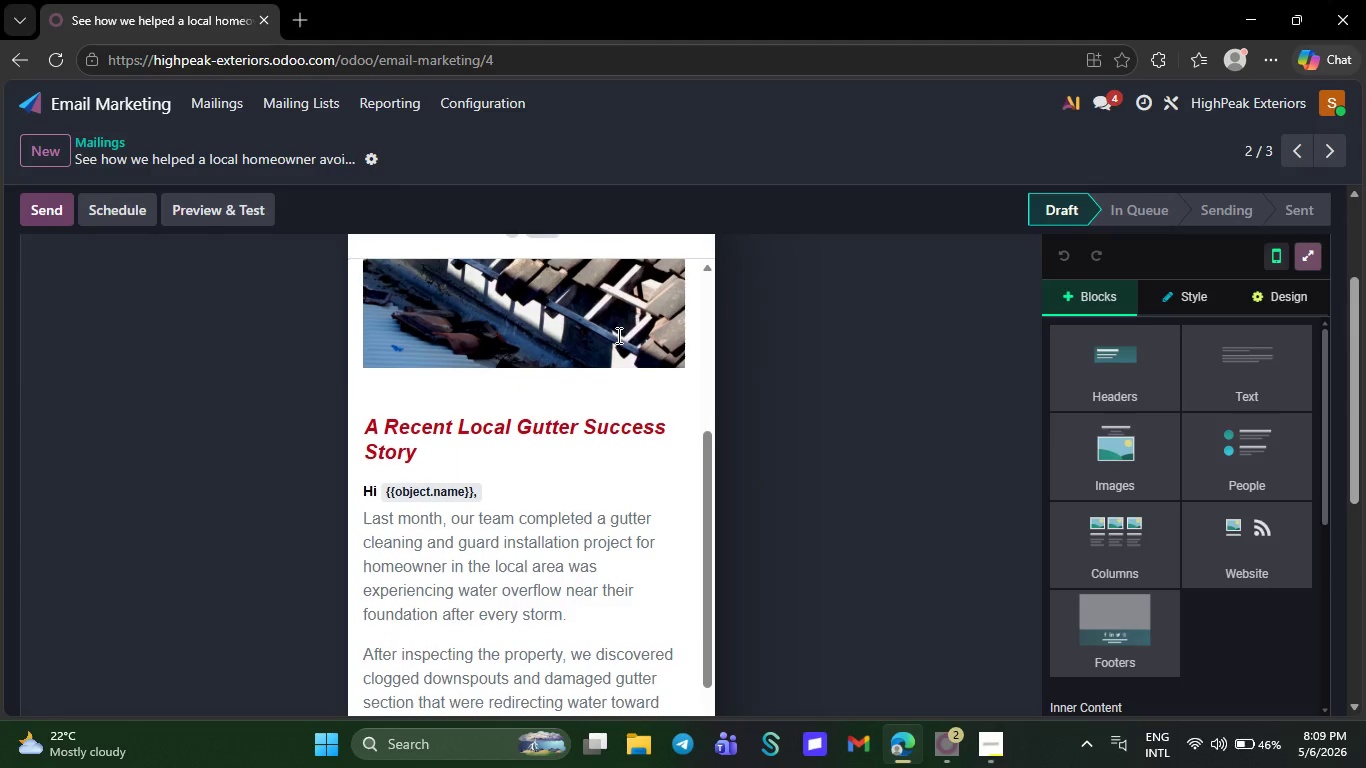 
wait(11.94)
 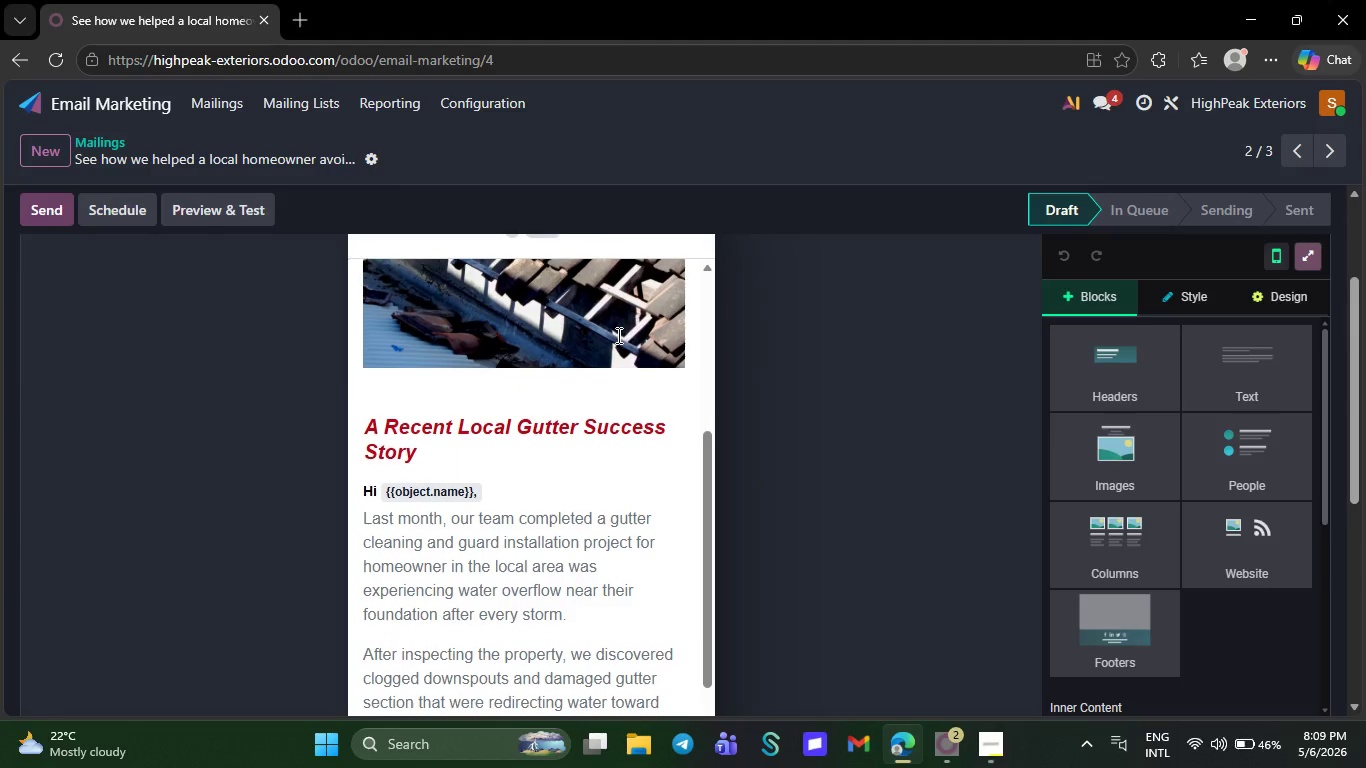 
left_click([231, 105])
 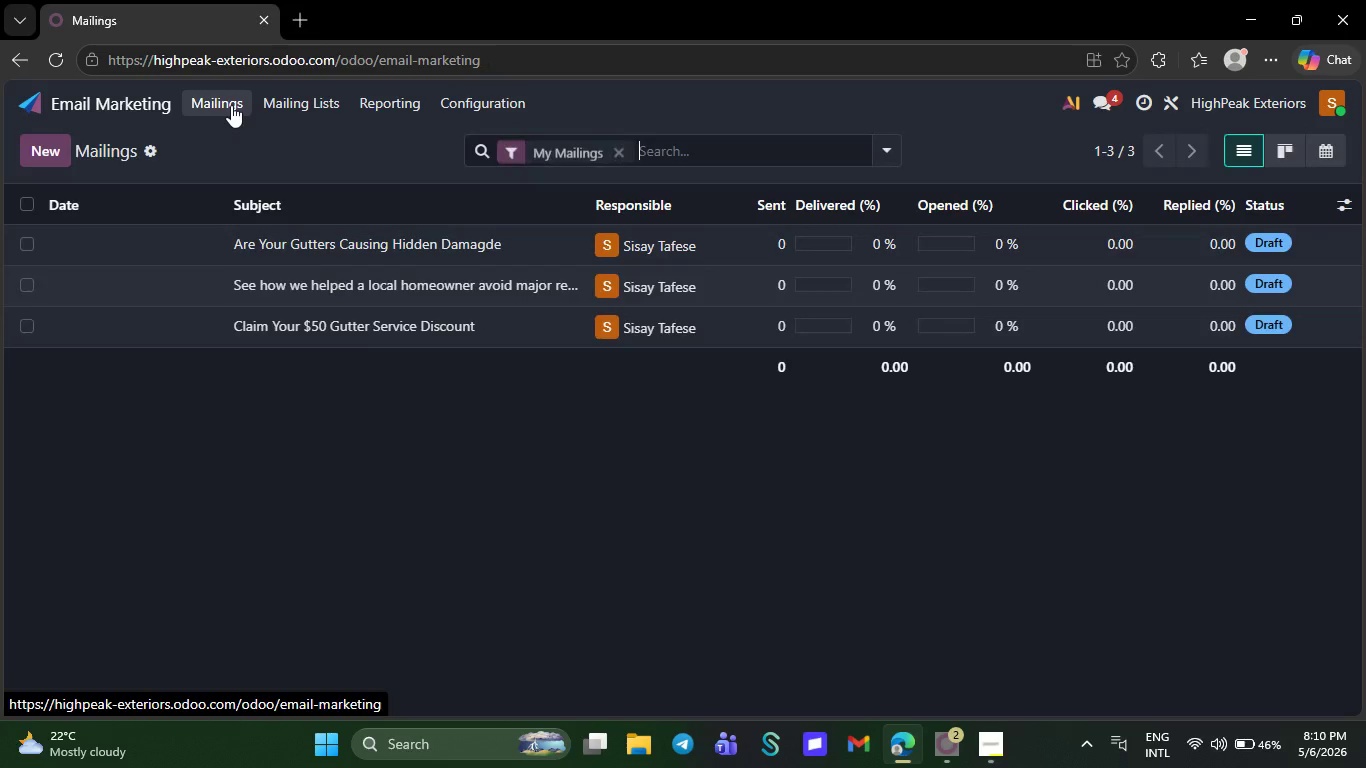 
left_click([357, 318])
 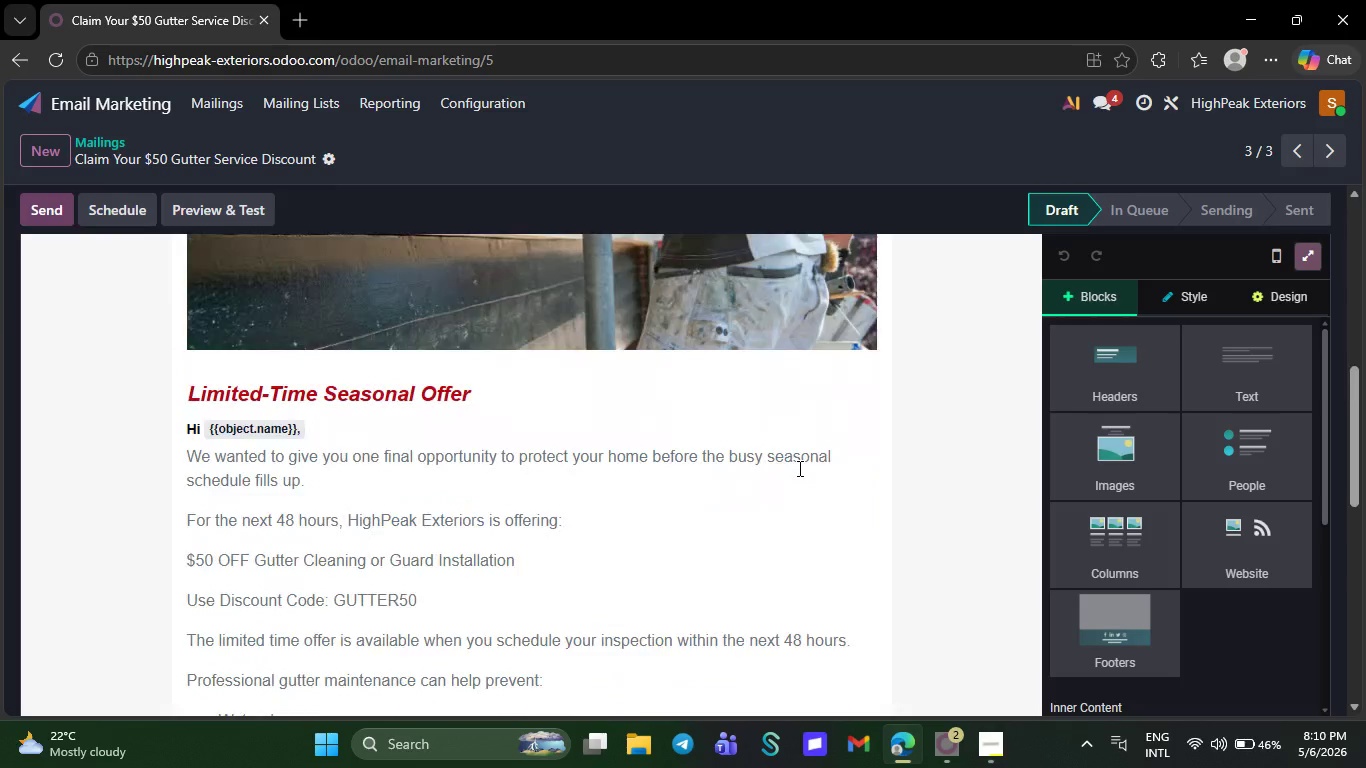 
wait(11.81)
 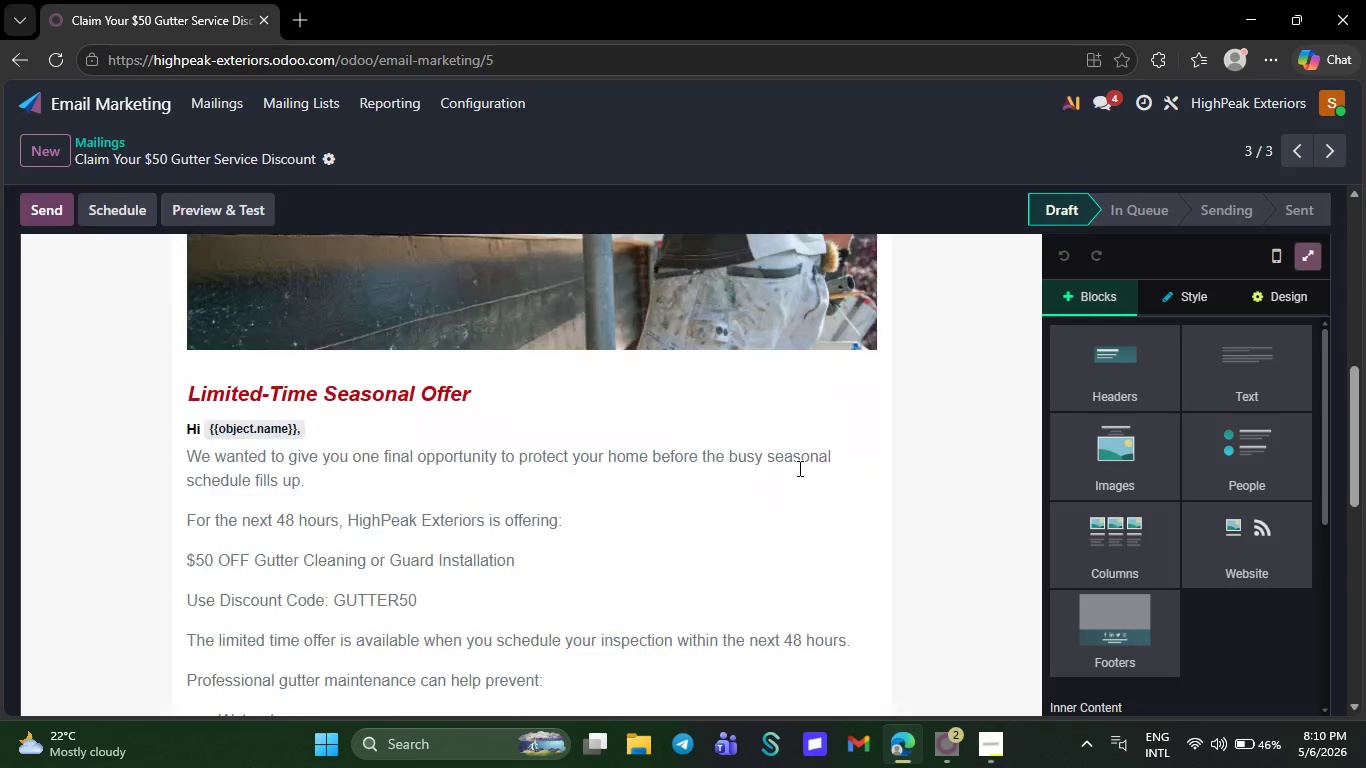 
left_click([1274, 253])
 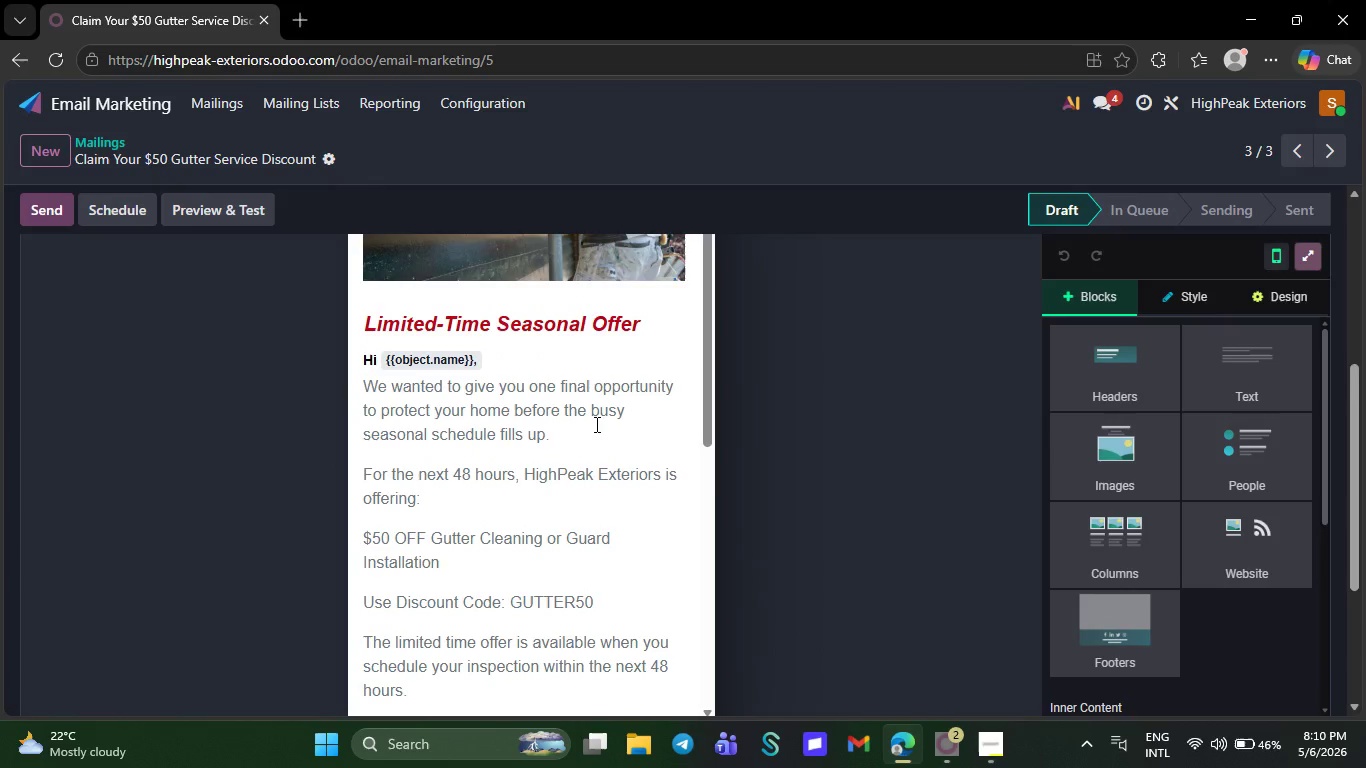 
wait(7.39)
 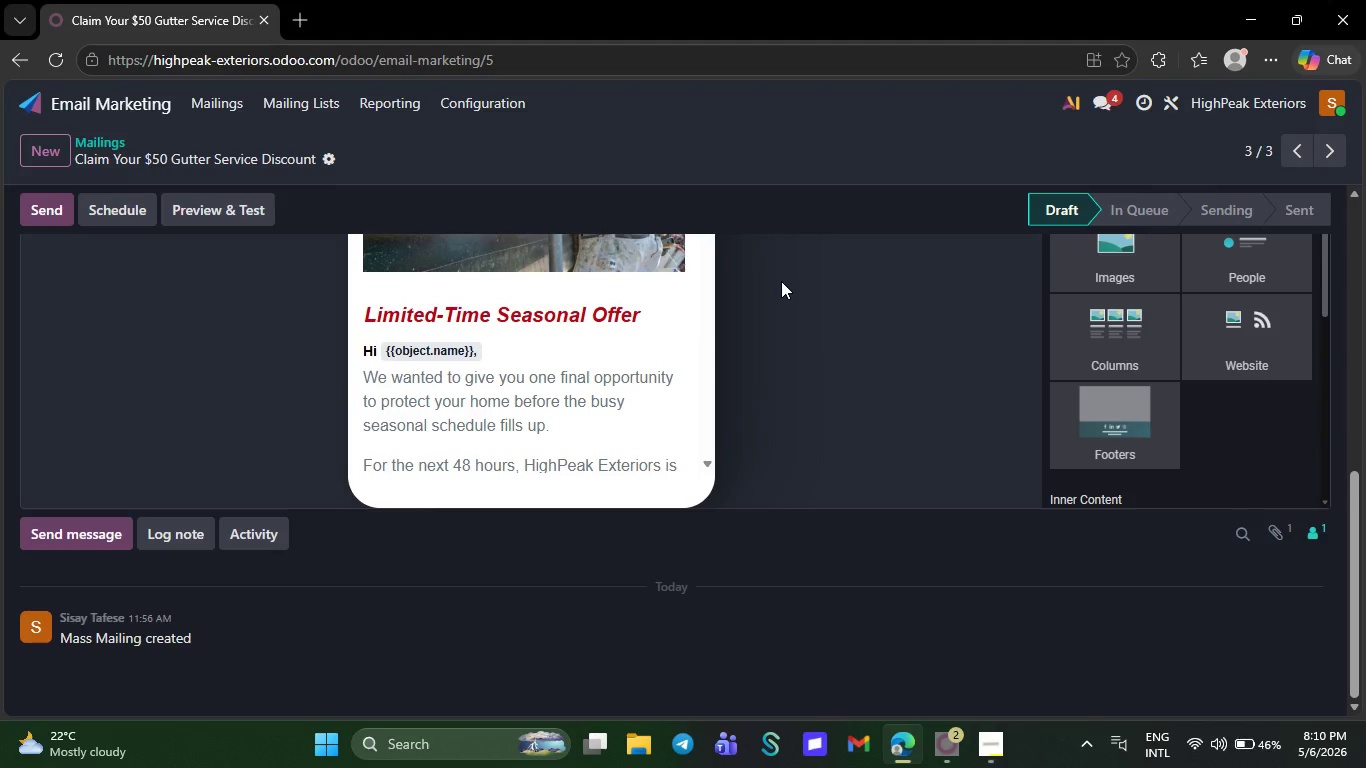 
left_click([595, 424])
 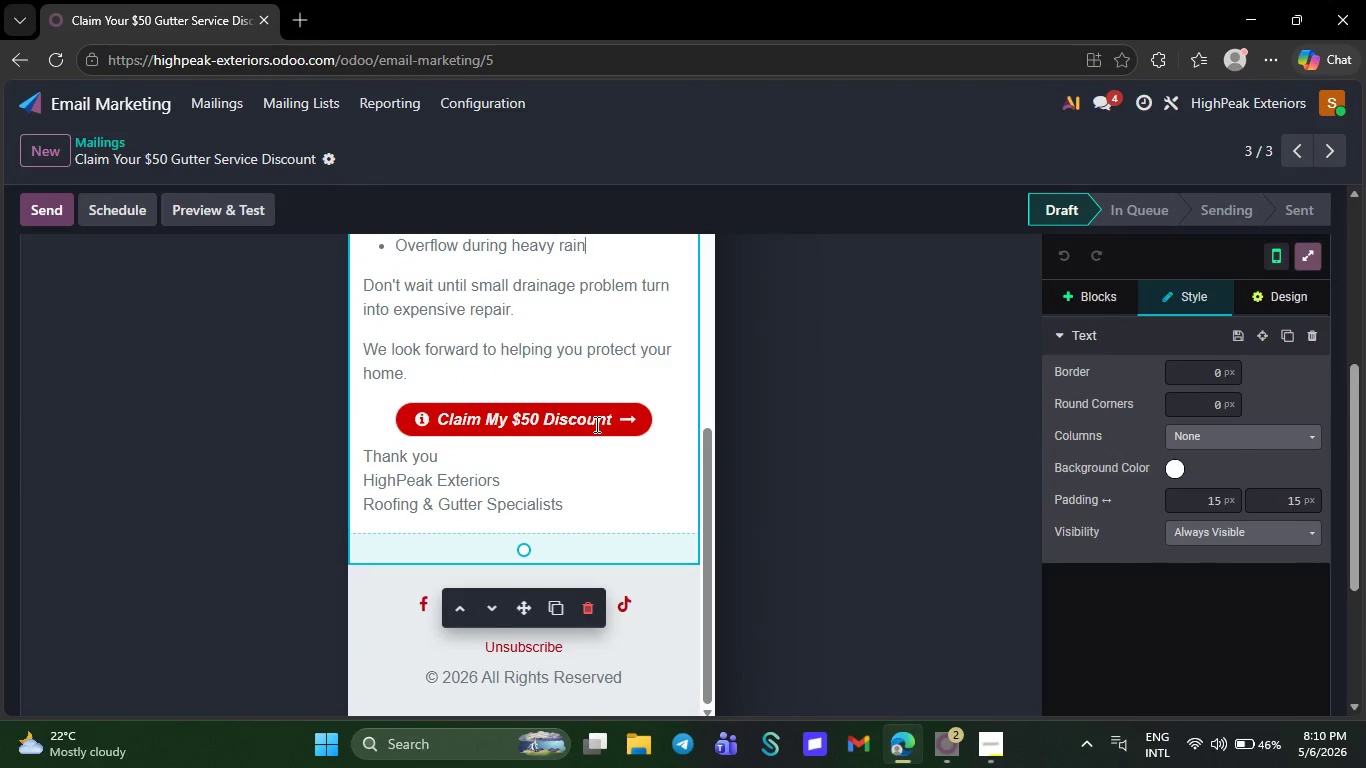 
key(Control+Minus)
 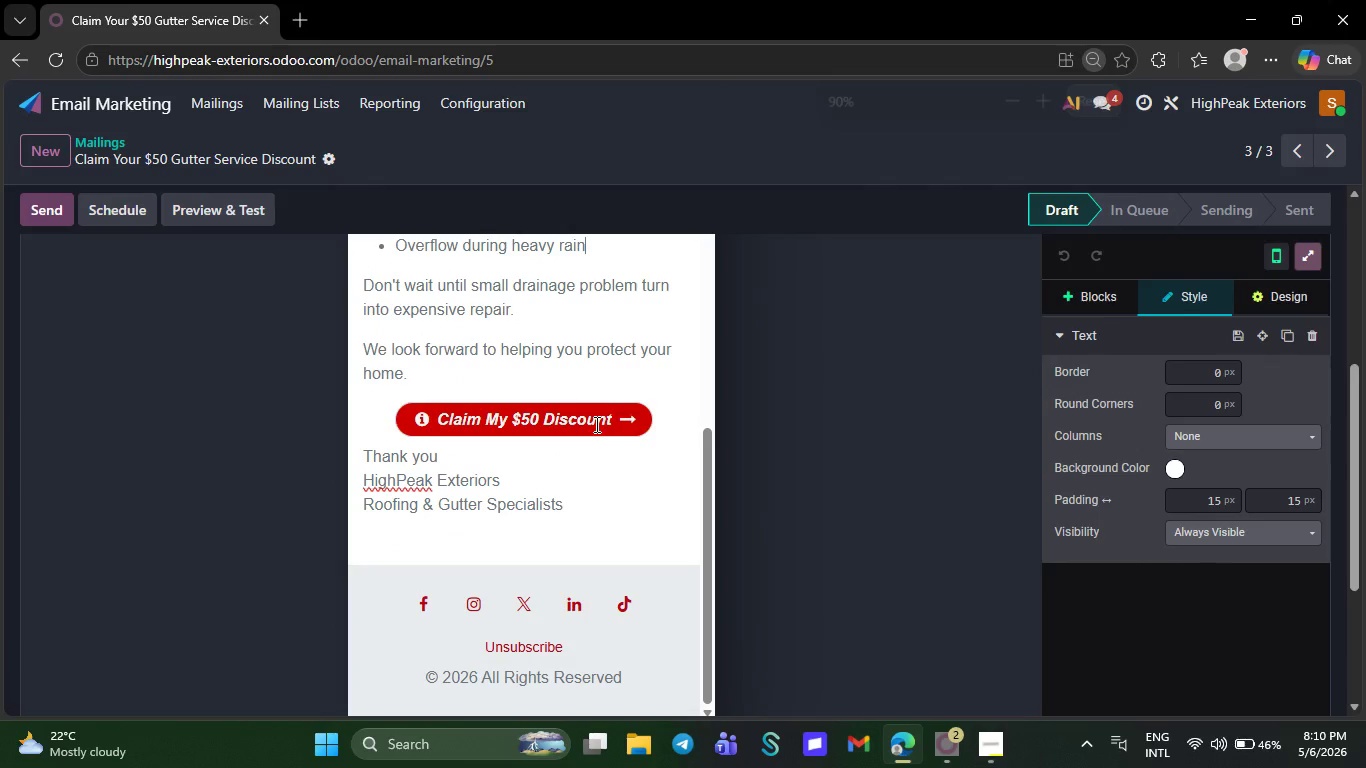 
key(Control+Minus)
 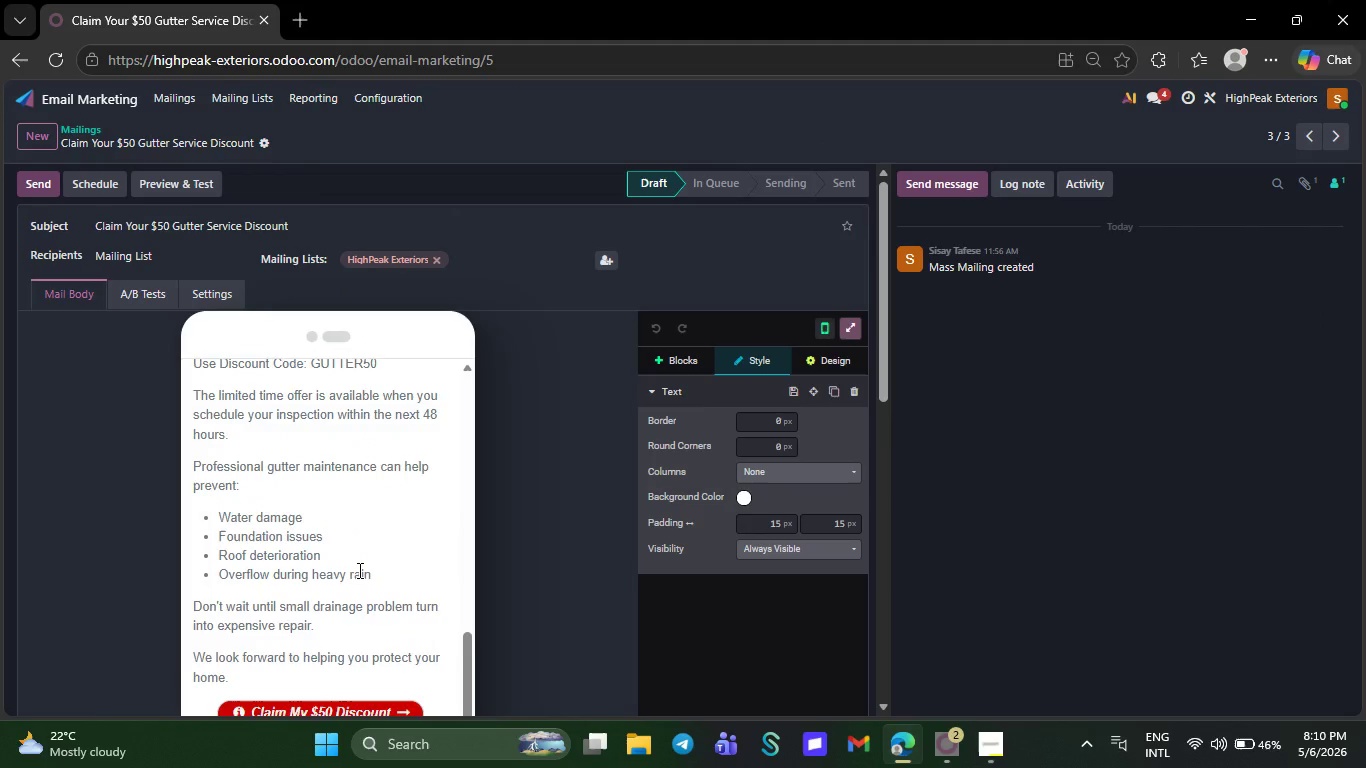 
wait(6.22)
 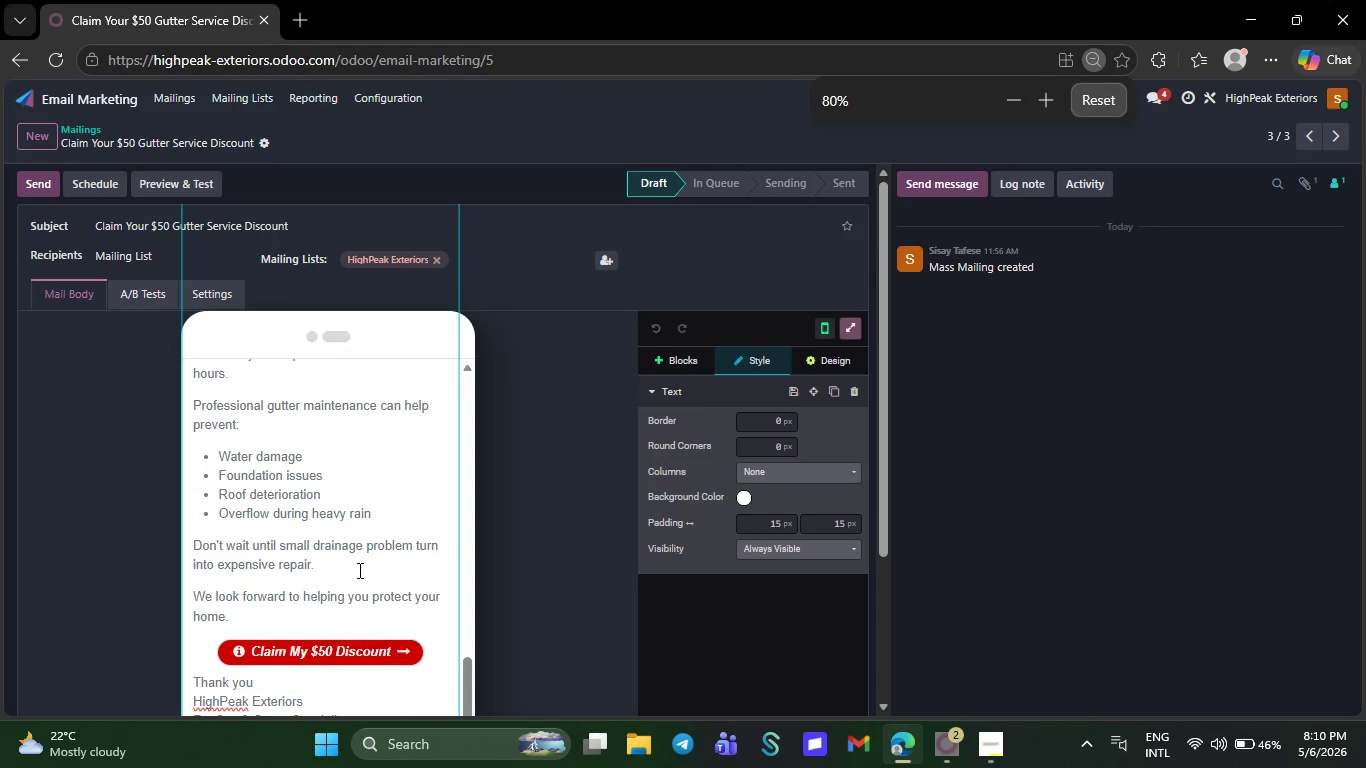 
left_click([1144, 111])
 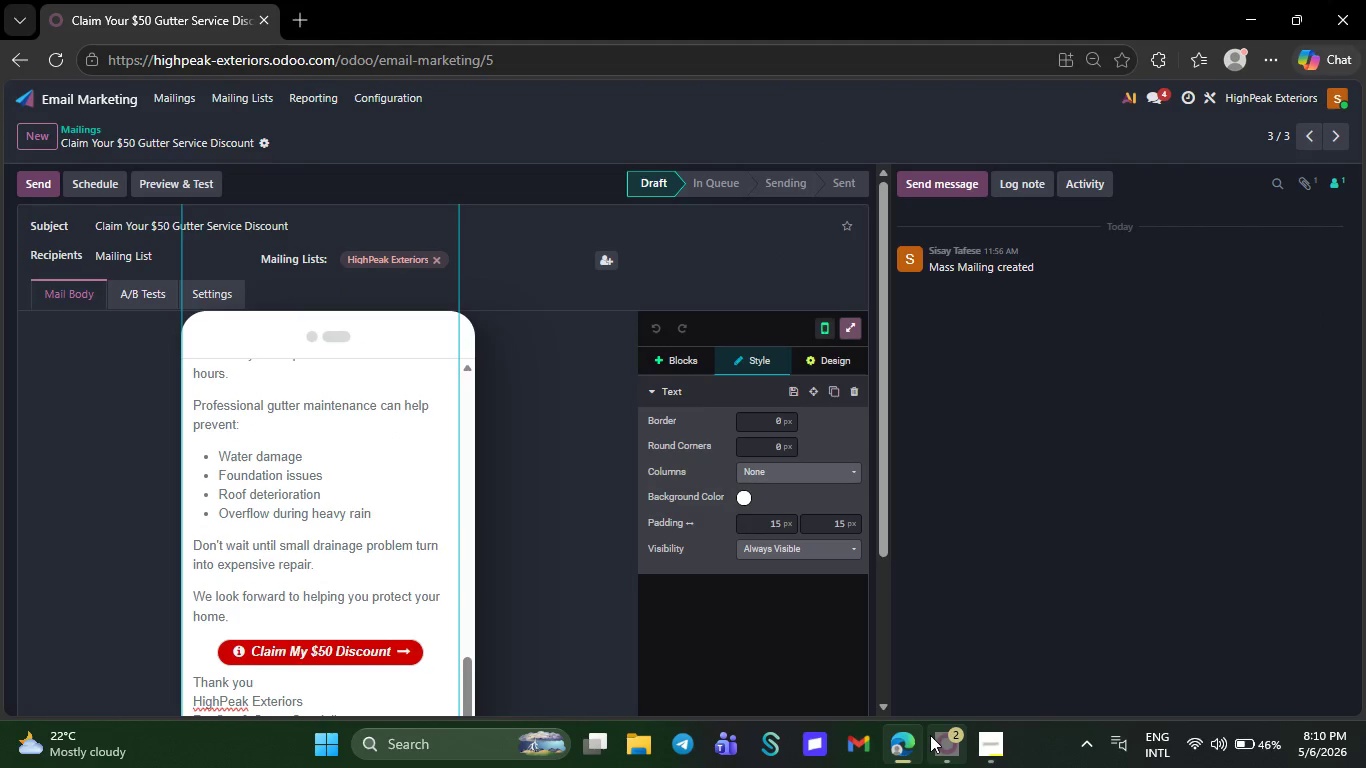 
left_click([990, 748])